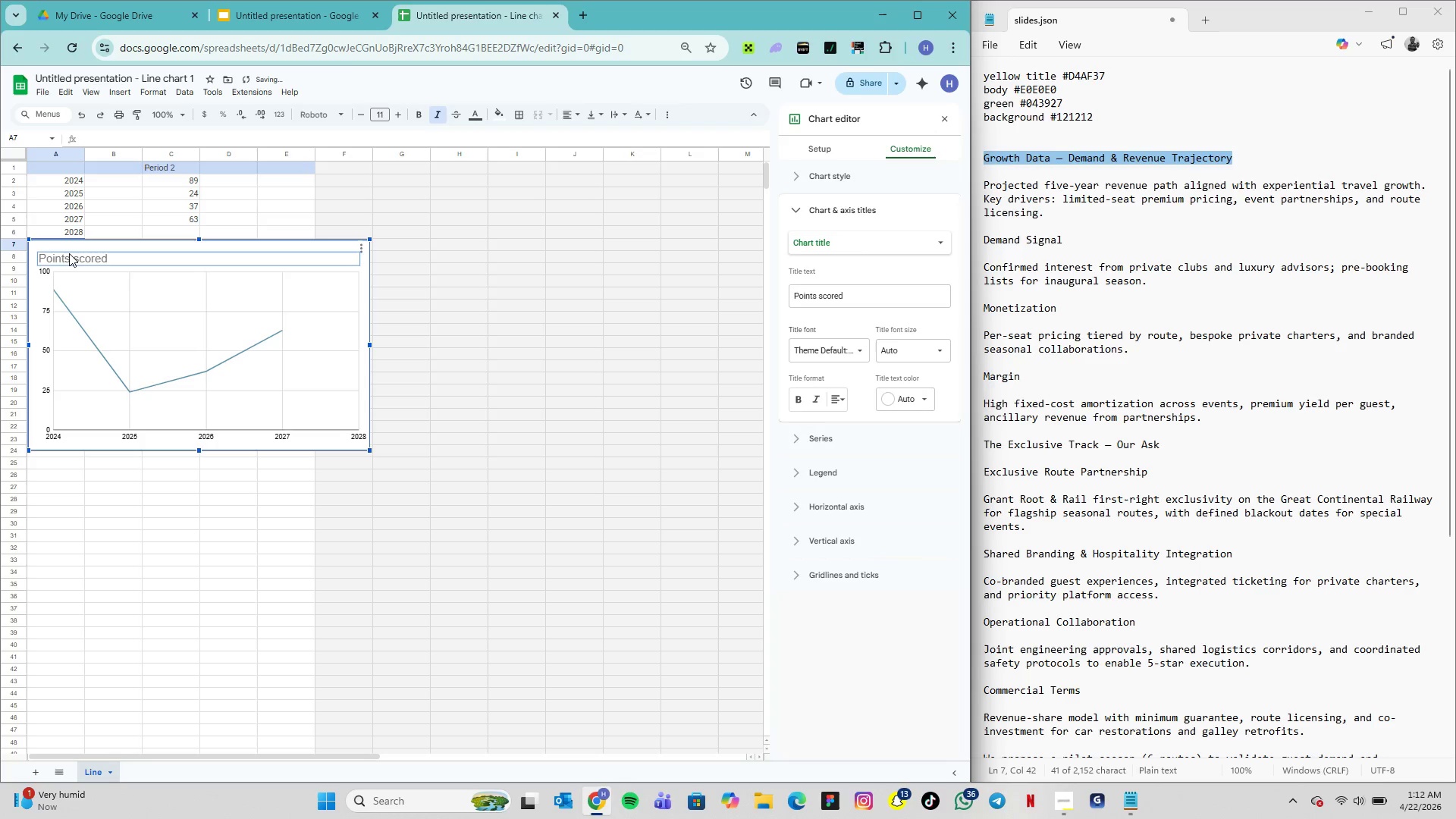 
hold_key(key=ArrowDown, duration=0.72)
 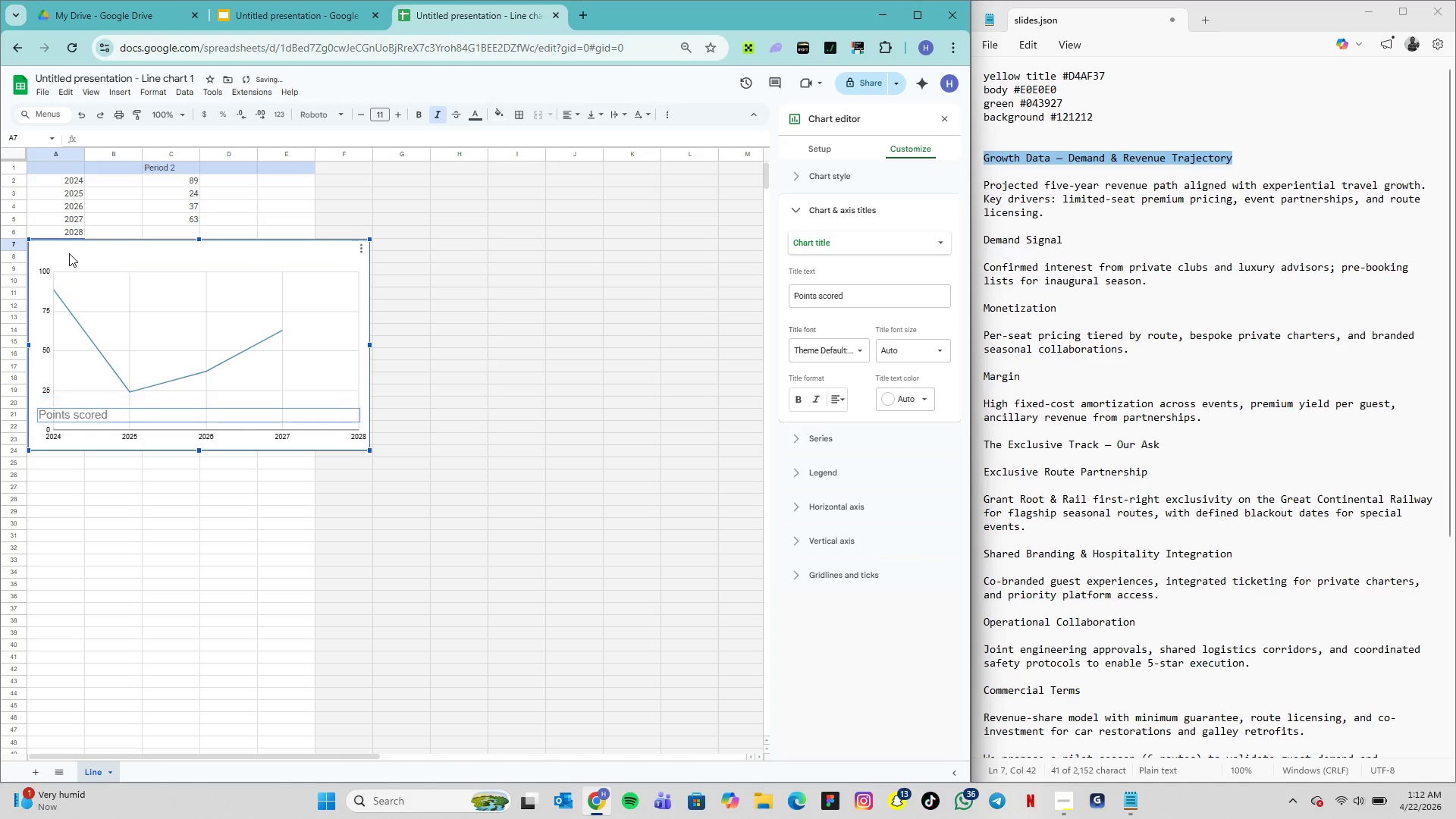 
key(ArrowDown)
 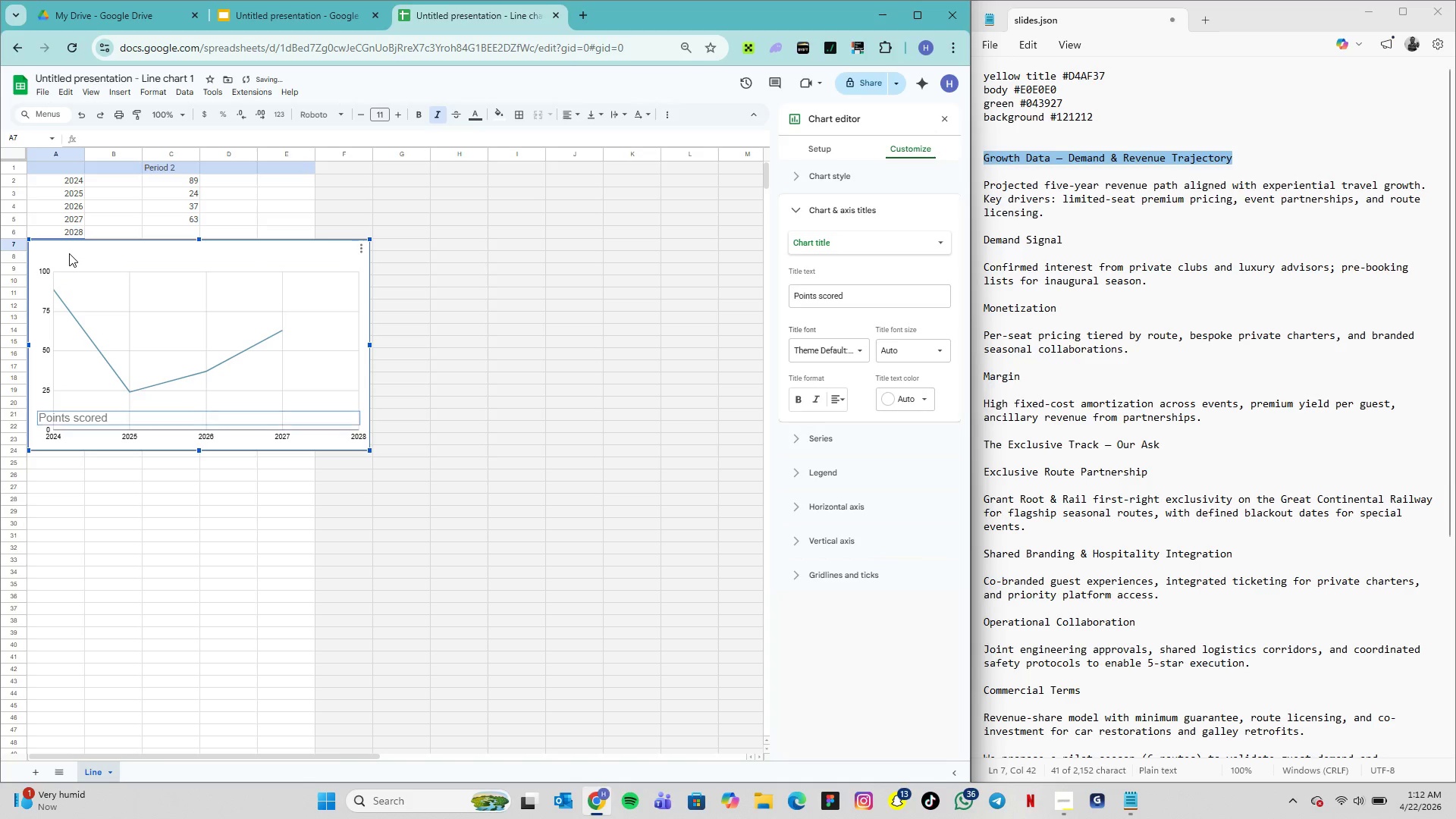 
key(ArrowDown)
 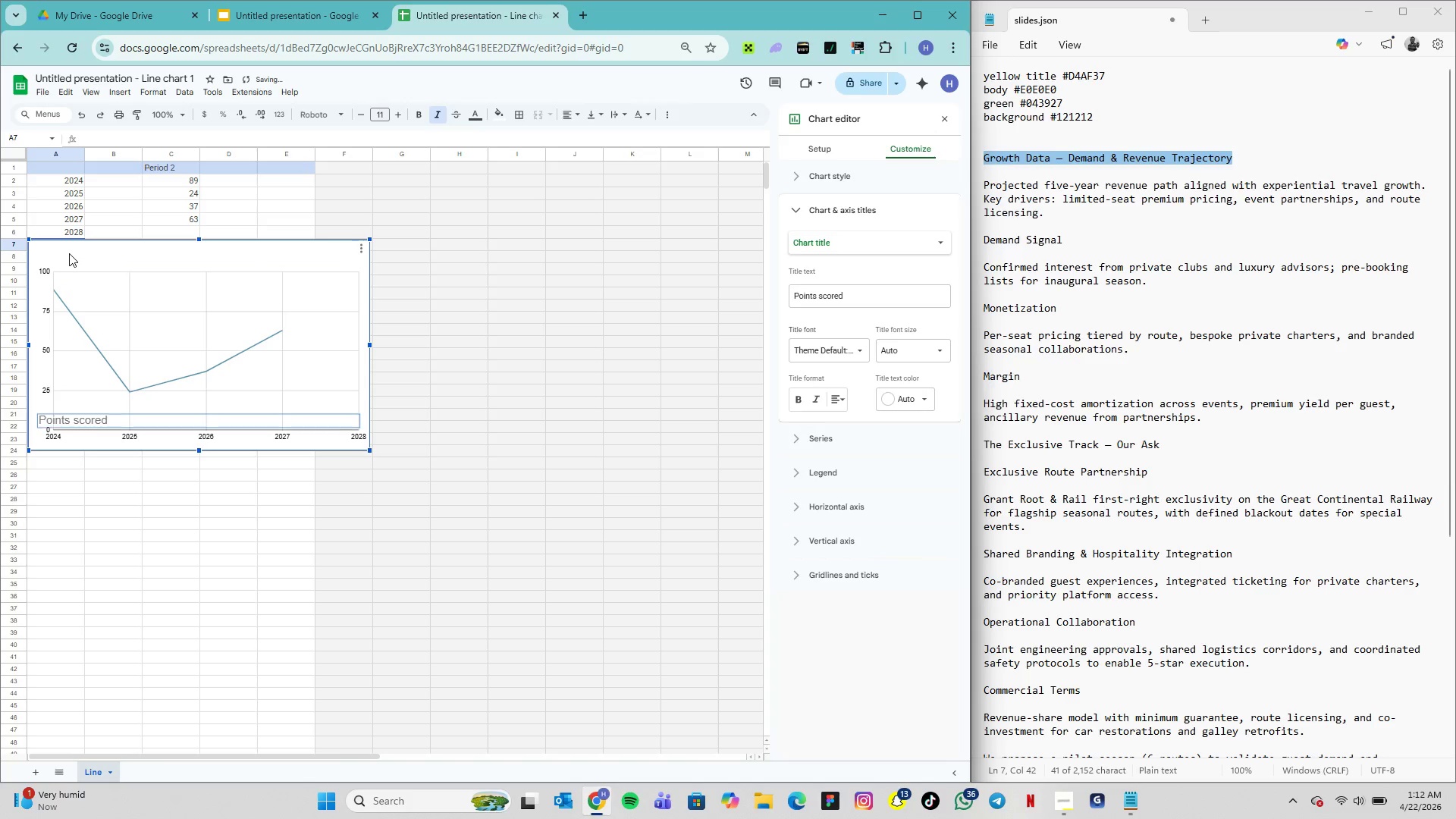 
key(ArrowDown)
 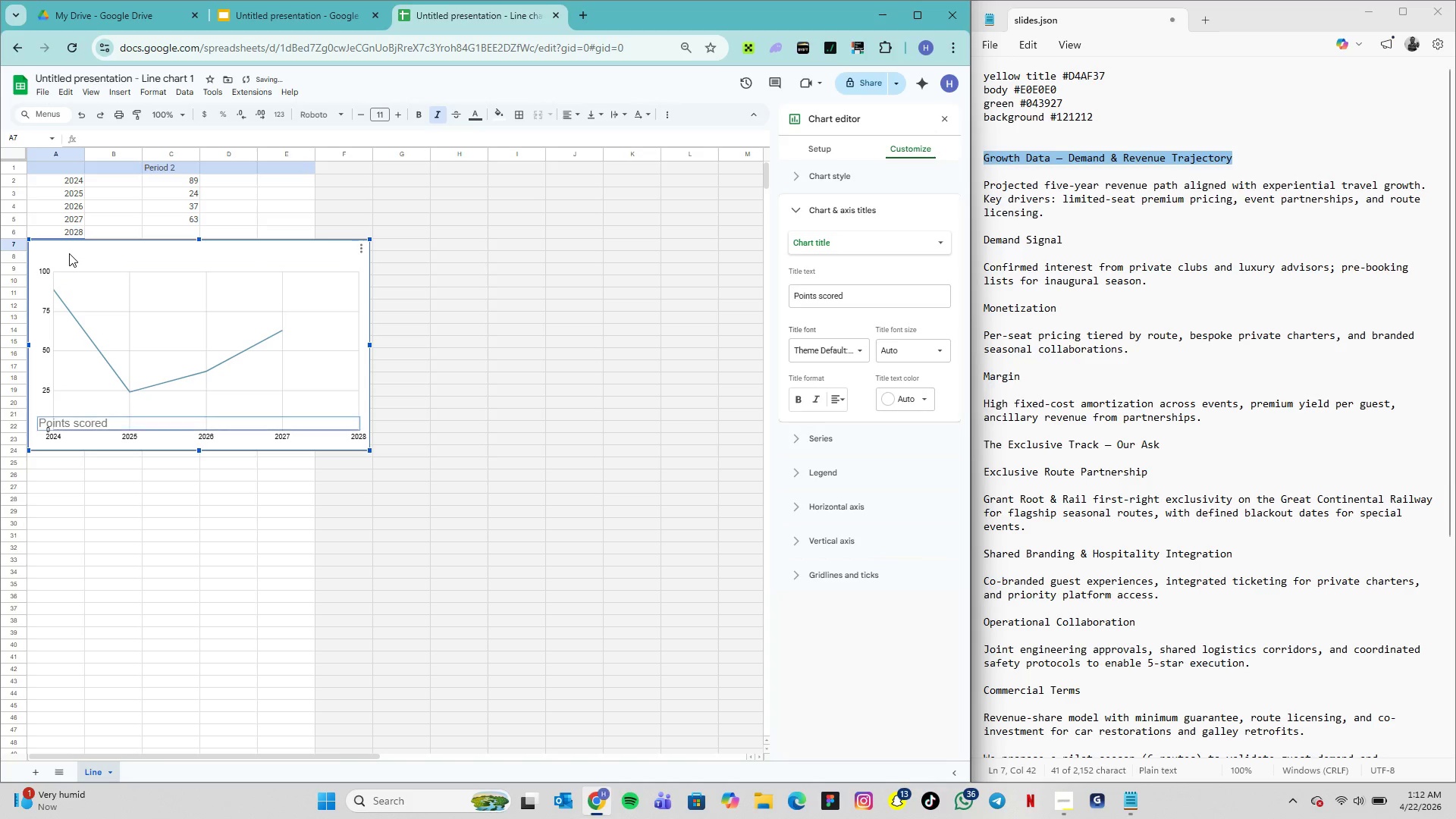 
key(ArrowDown)
 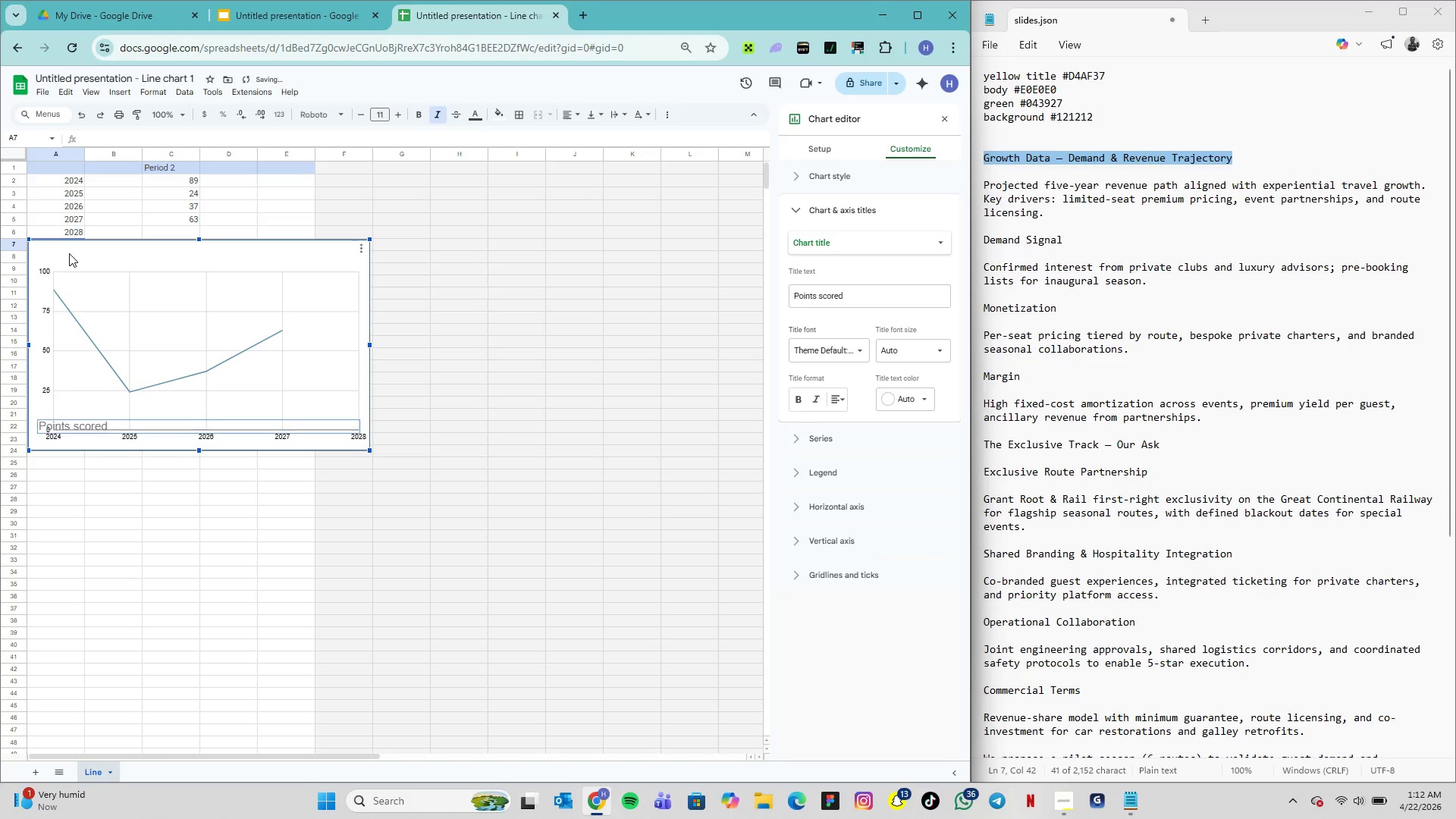 
key(ArrowDown)
 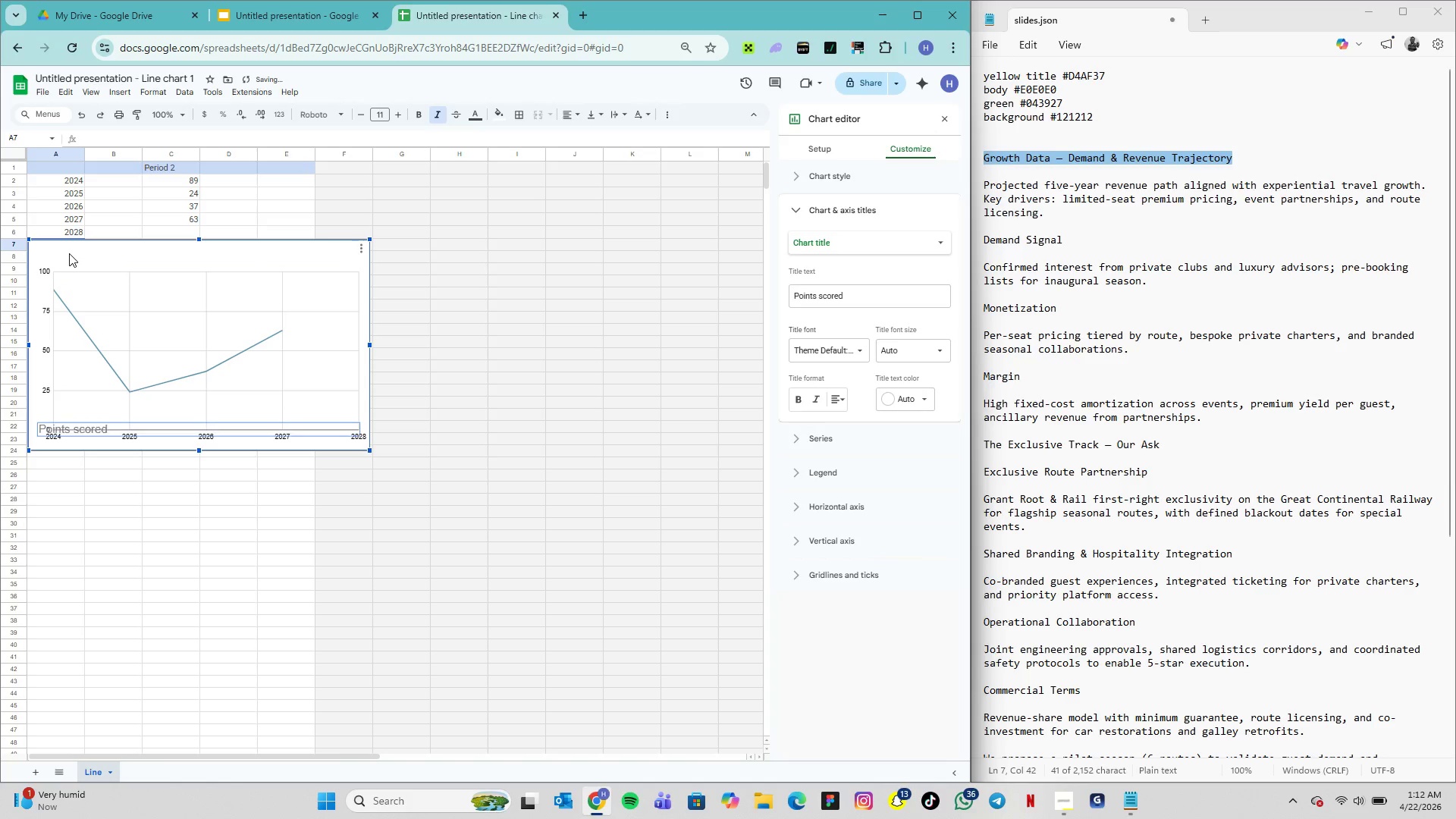 
key(ArrowDown)
 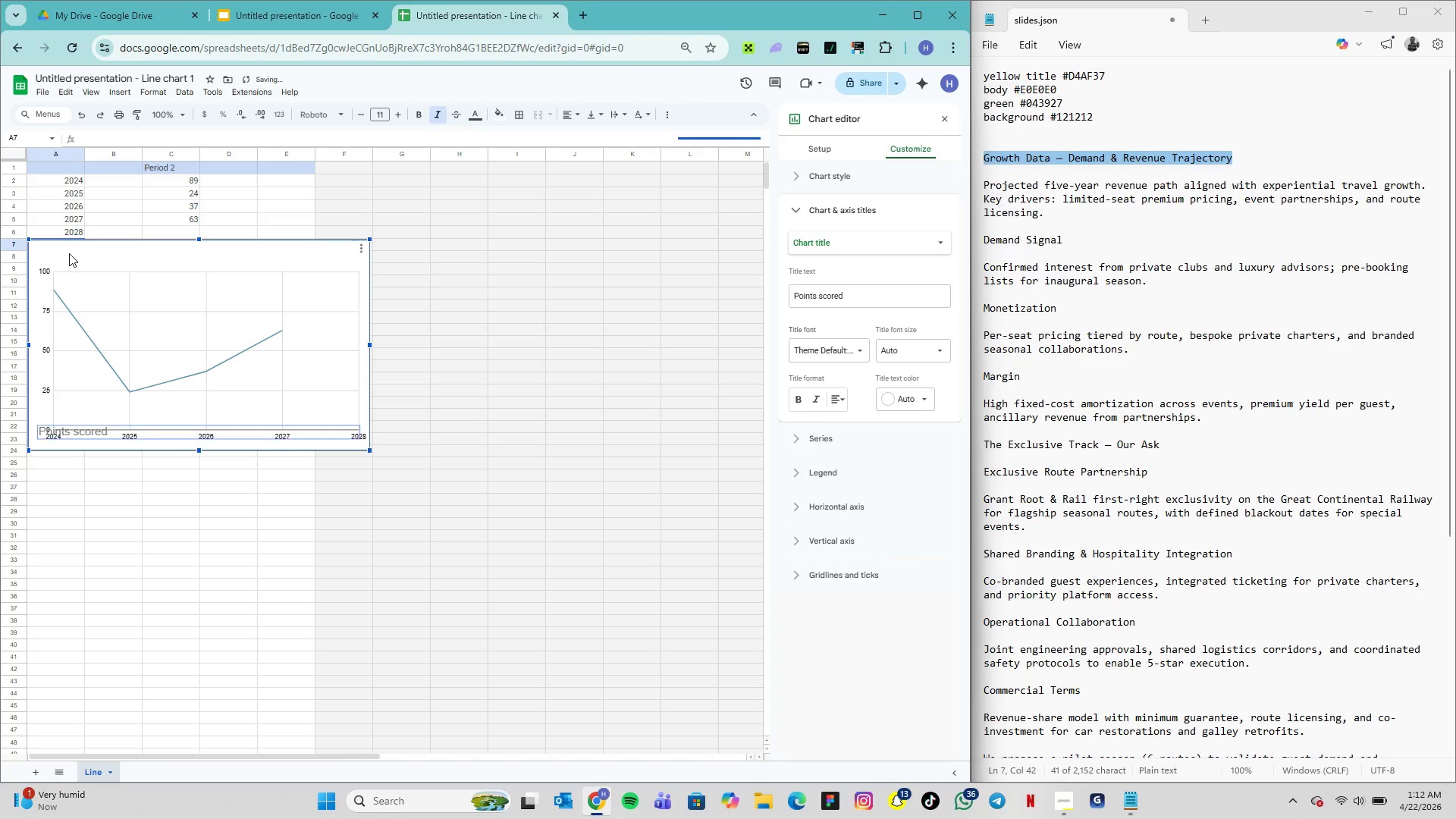 
key(ArrowDown)
 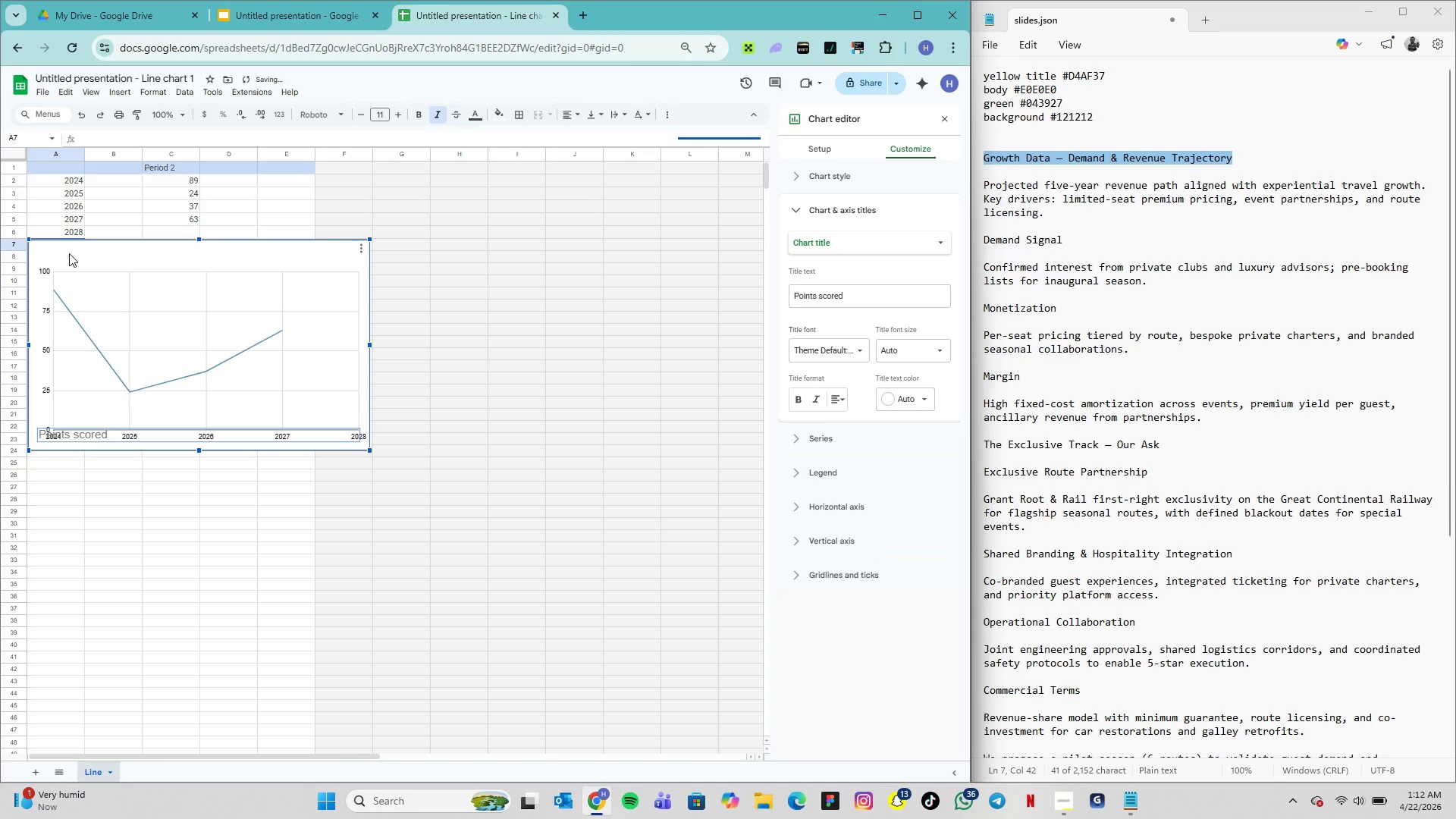 
key(ArrowDown)
 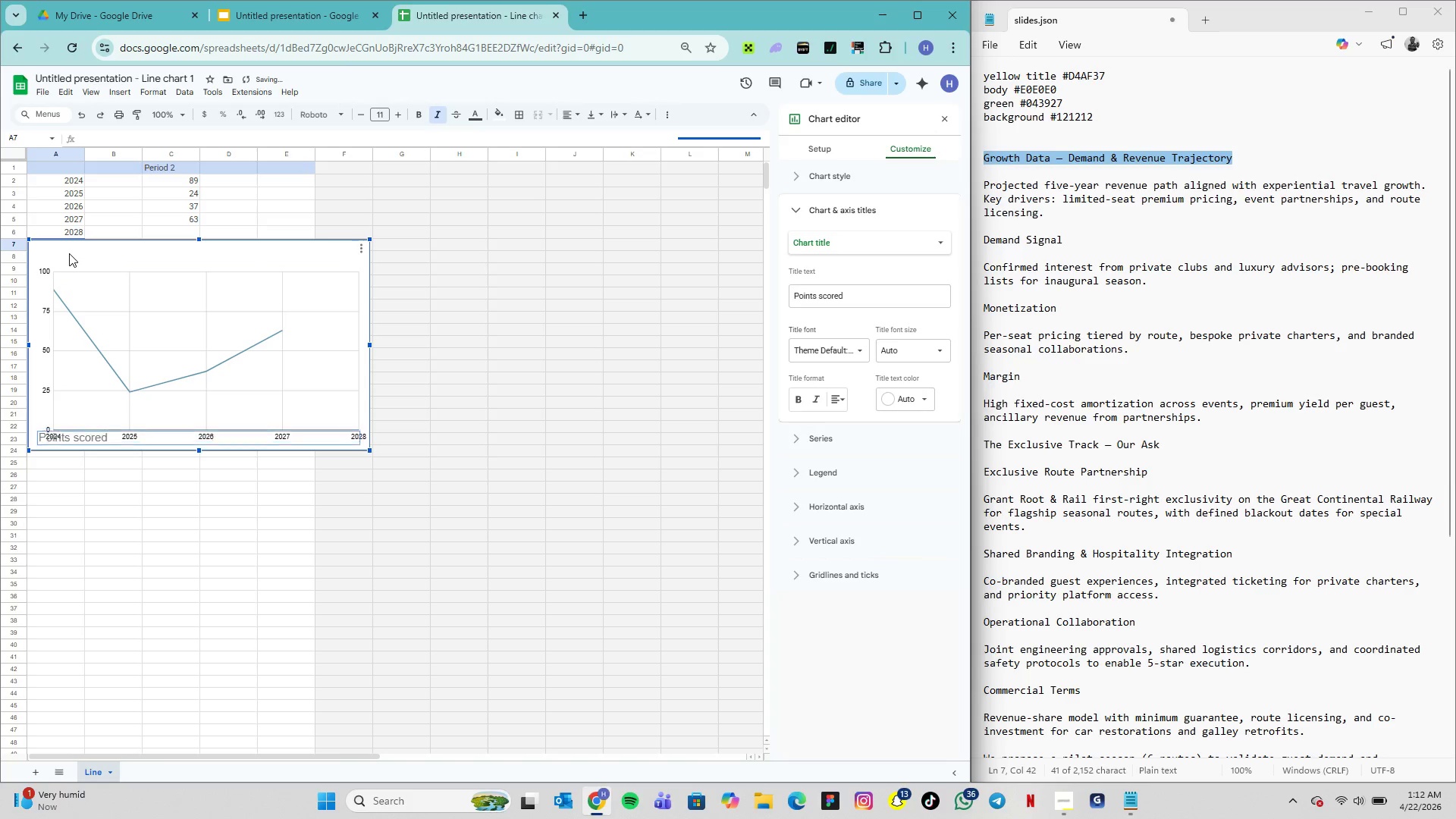 
key(ArrowDown)
 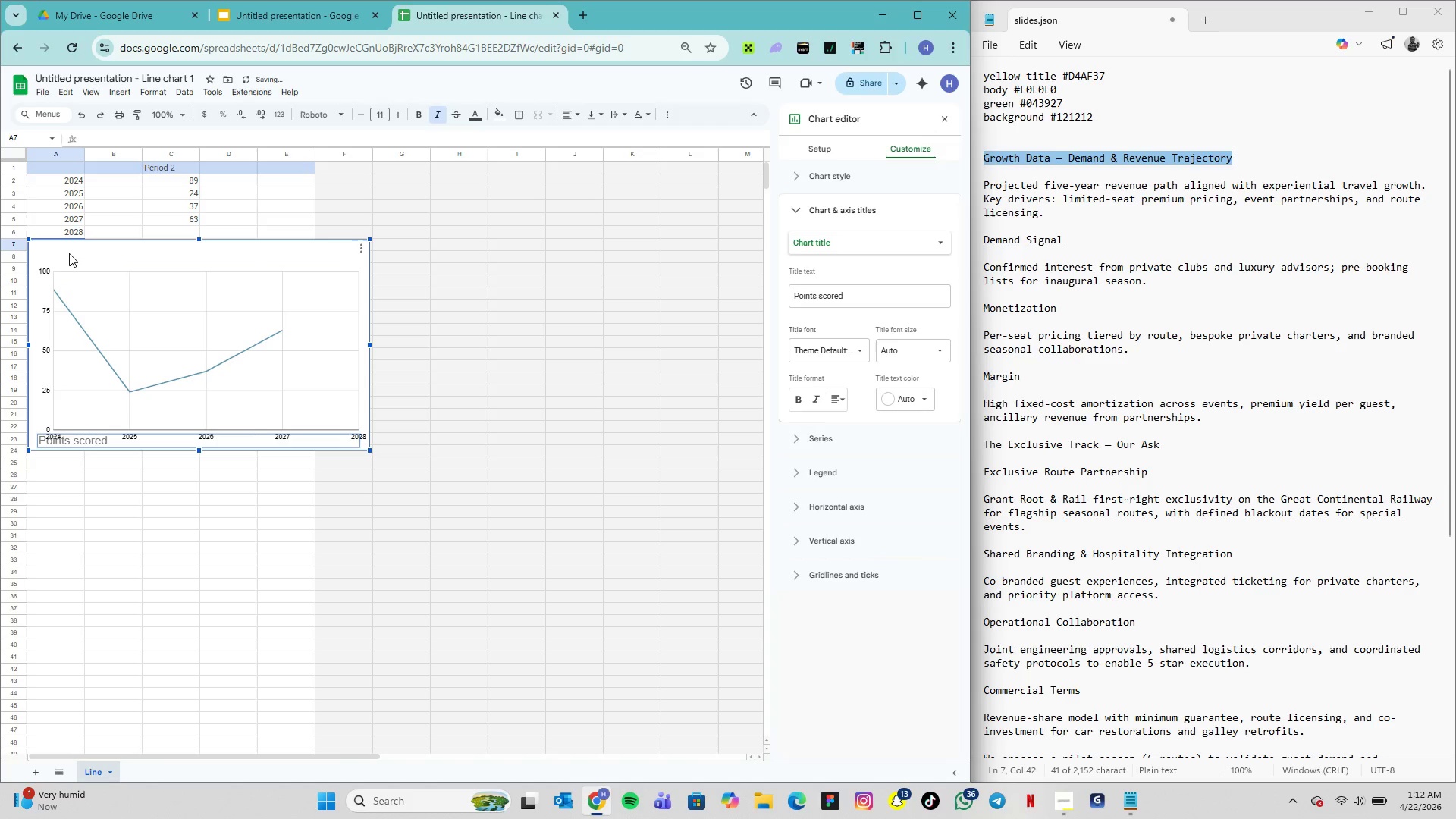 
key(ArrowDown)
 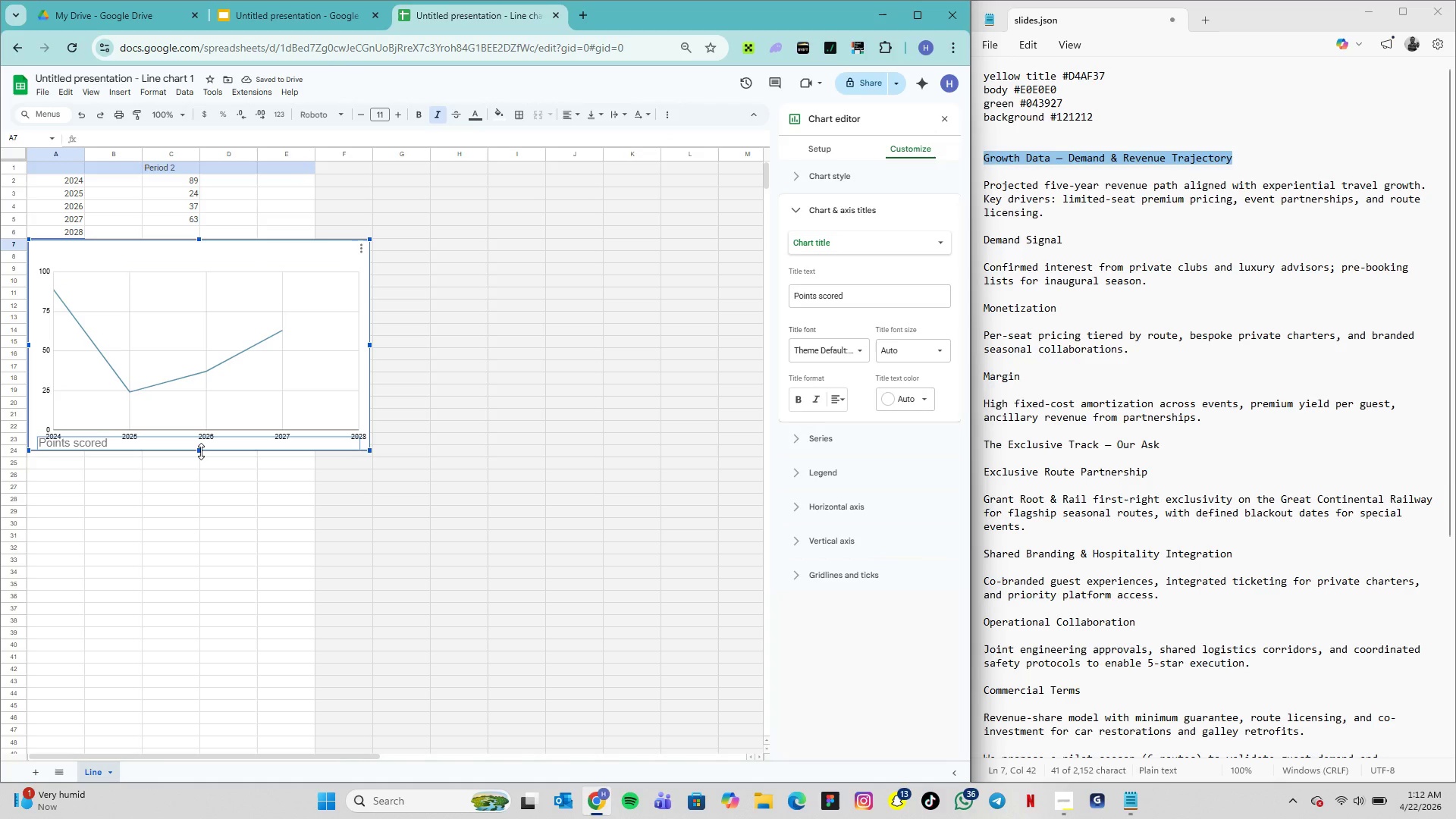 
left_click_drag(start_coordinate=[200, 452], to_coordinate=[204, 457])
 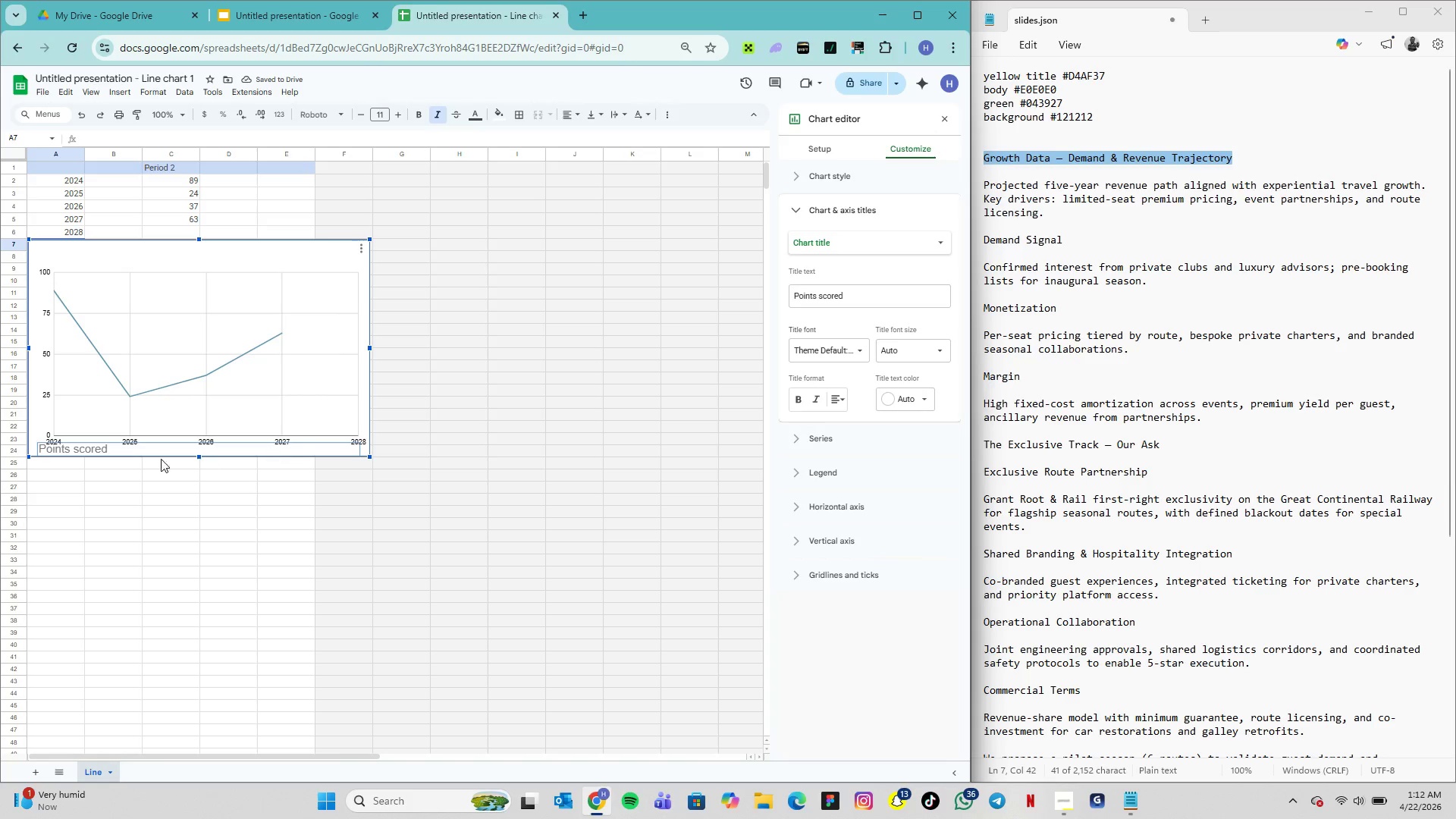 
wait(7.0)
 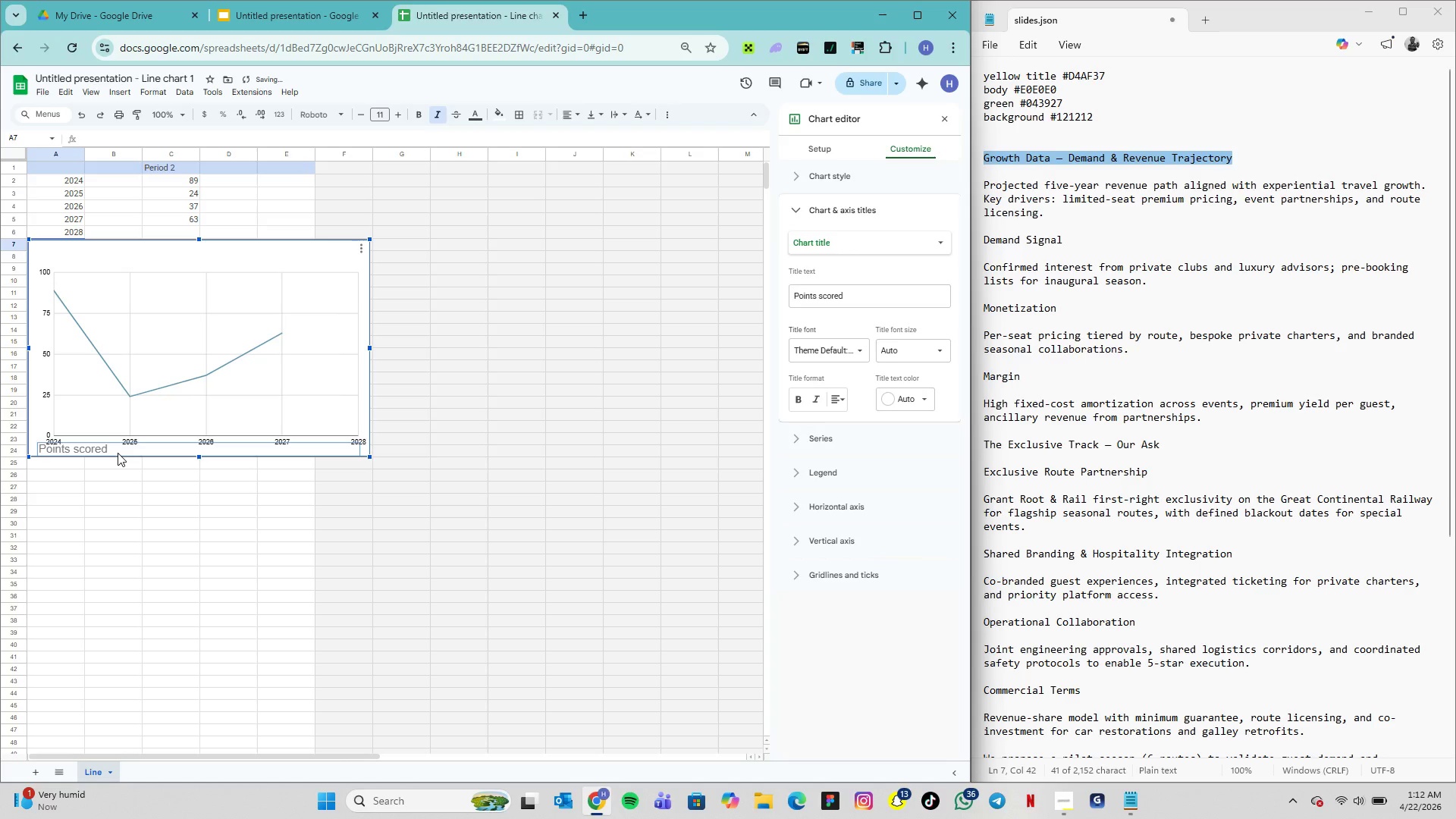 
hold_key(key=ArrowRight, duration=0.73)
 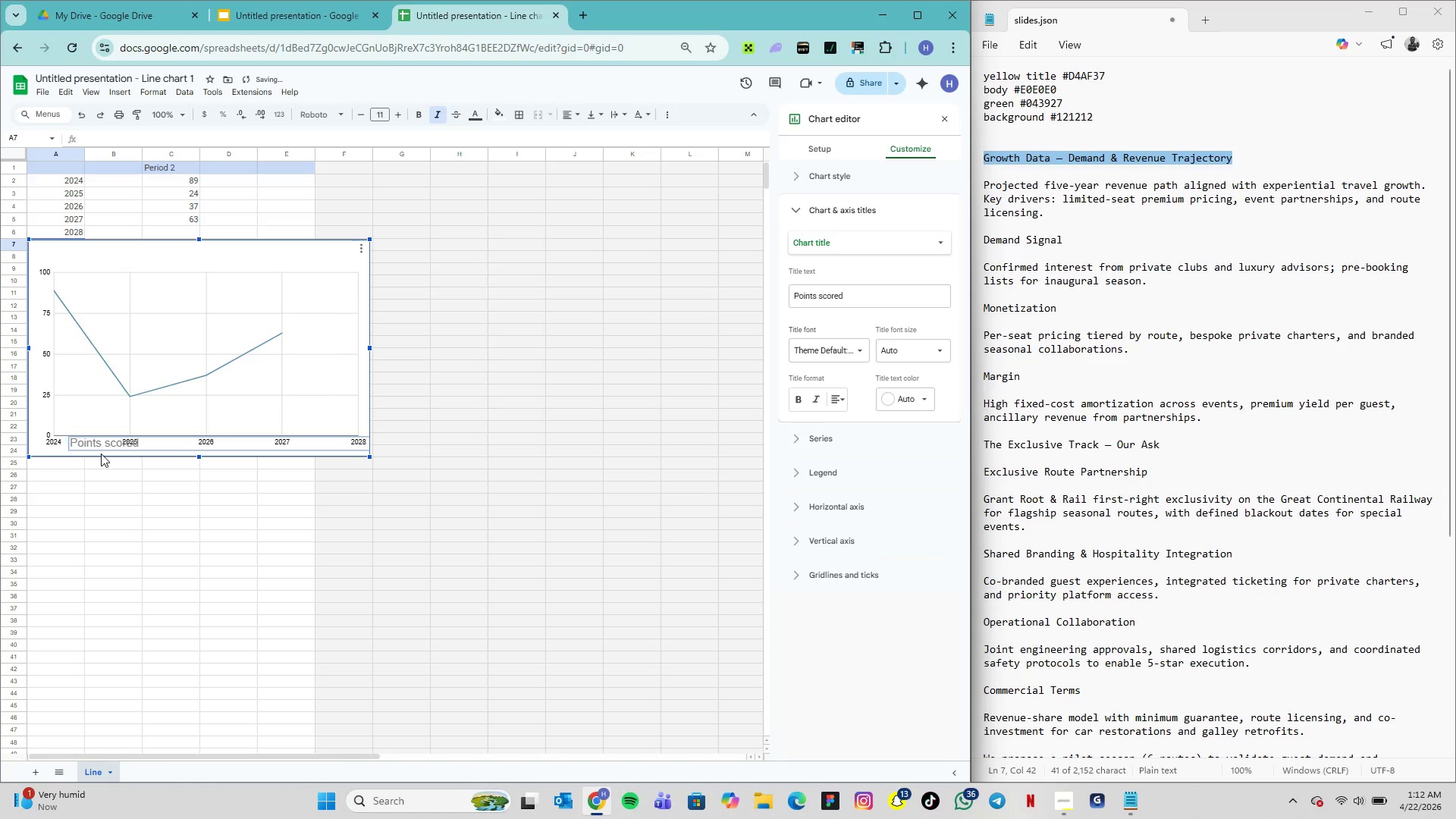 
hold_key(key=ArrowRight, duration=1.39)
 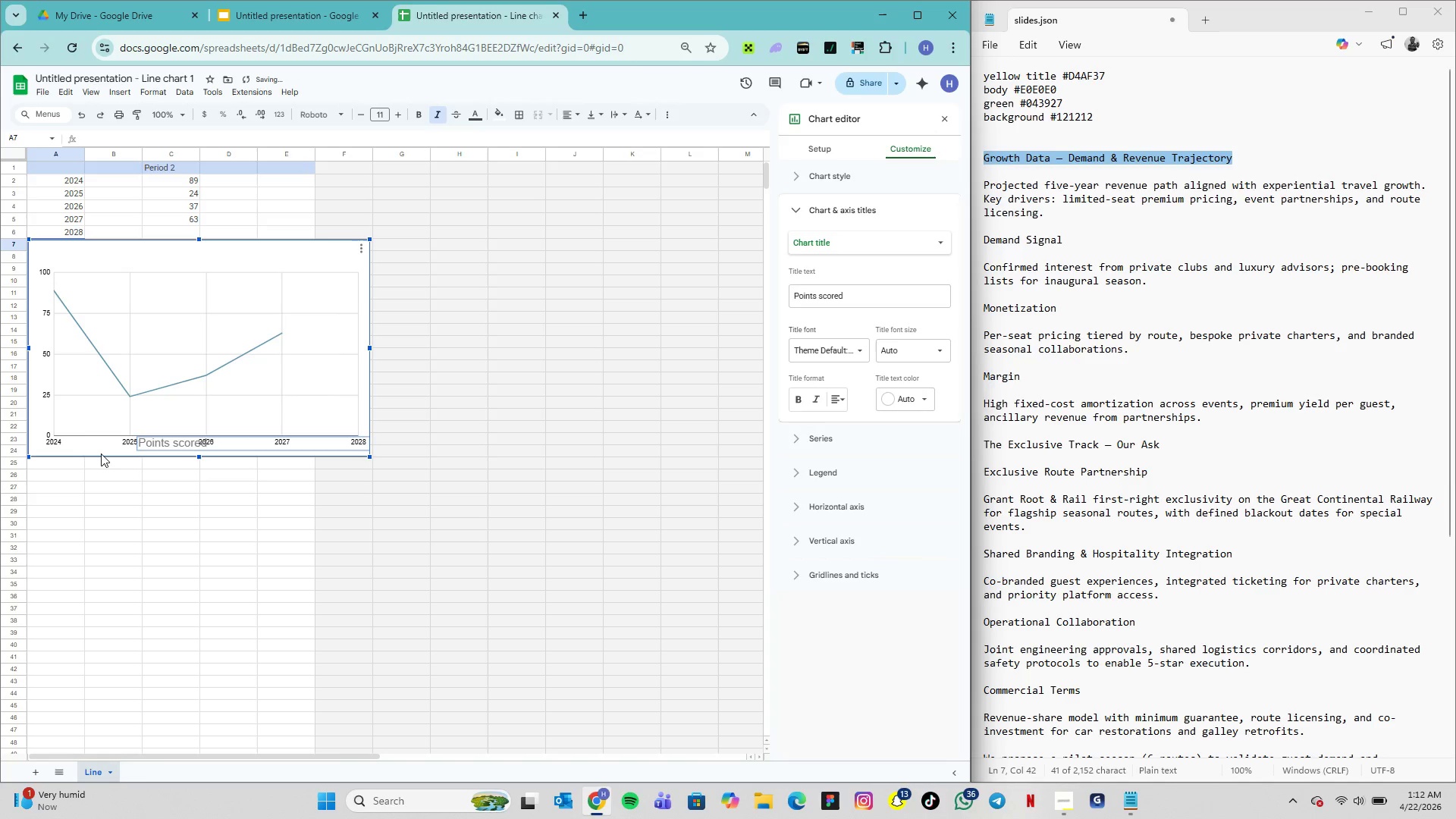 
key(ArrowDown)
 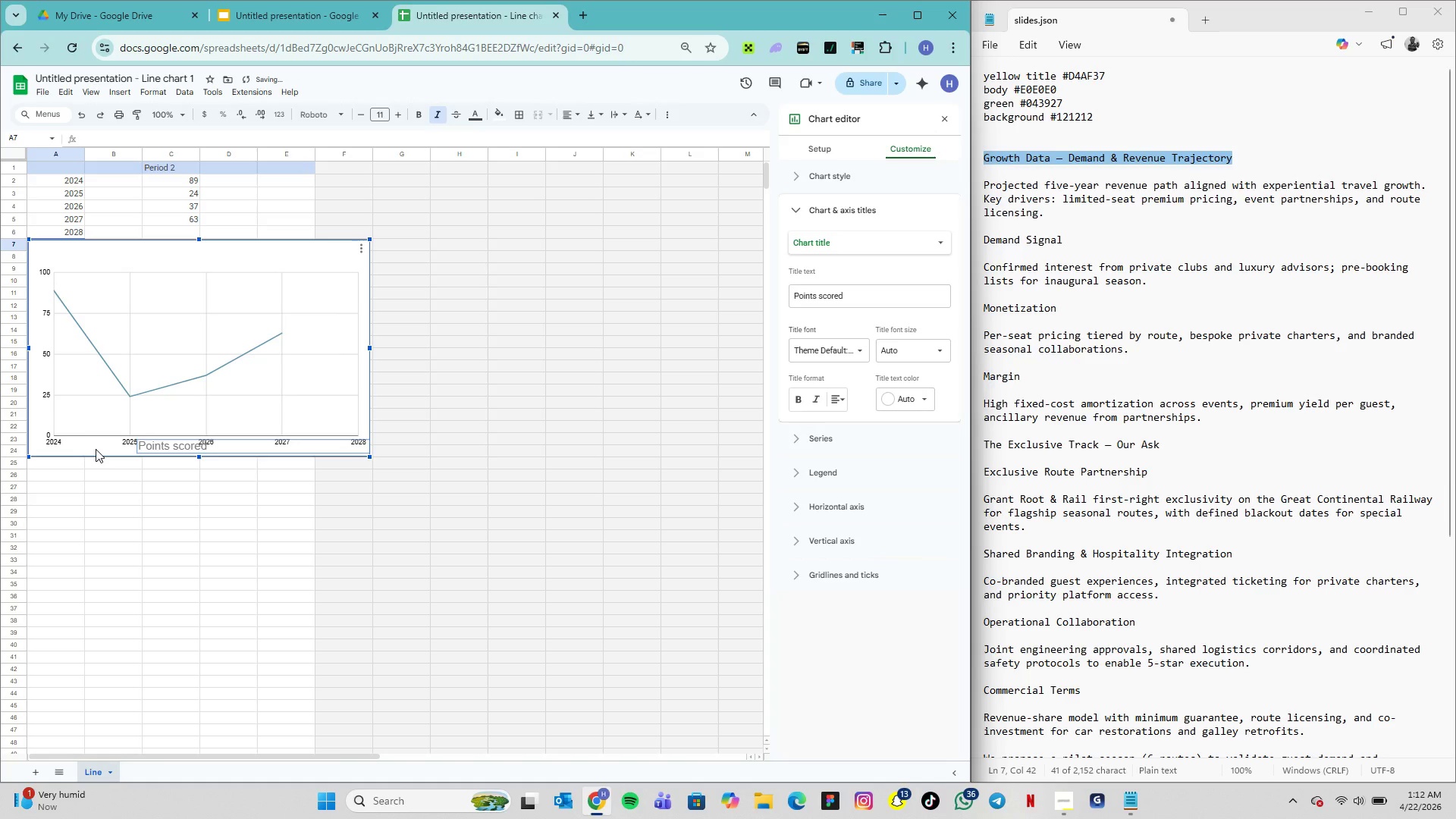 
key(ArrowDown)
 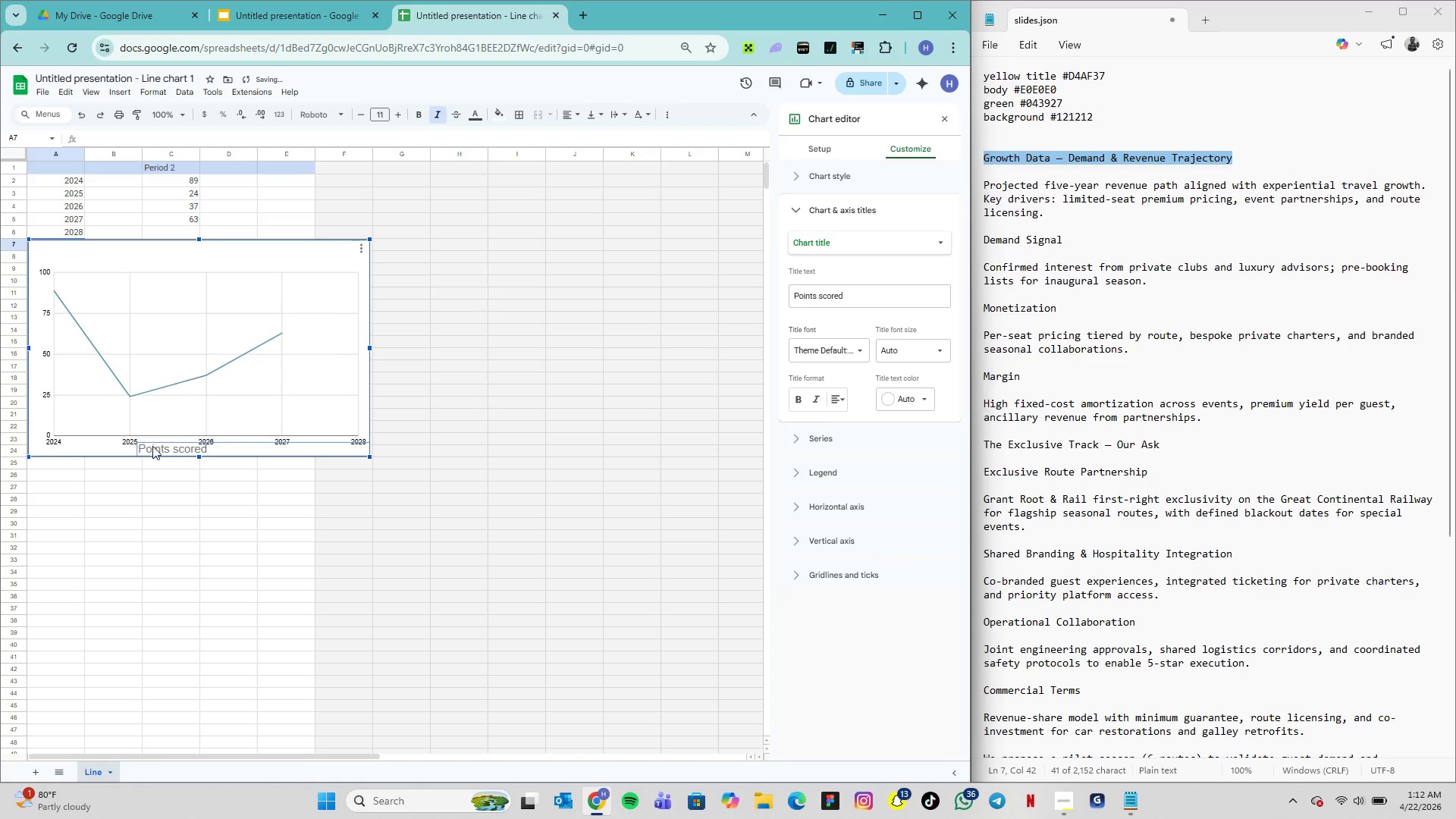 
double_click([155, 447])
 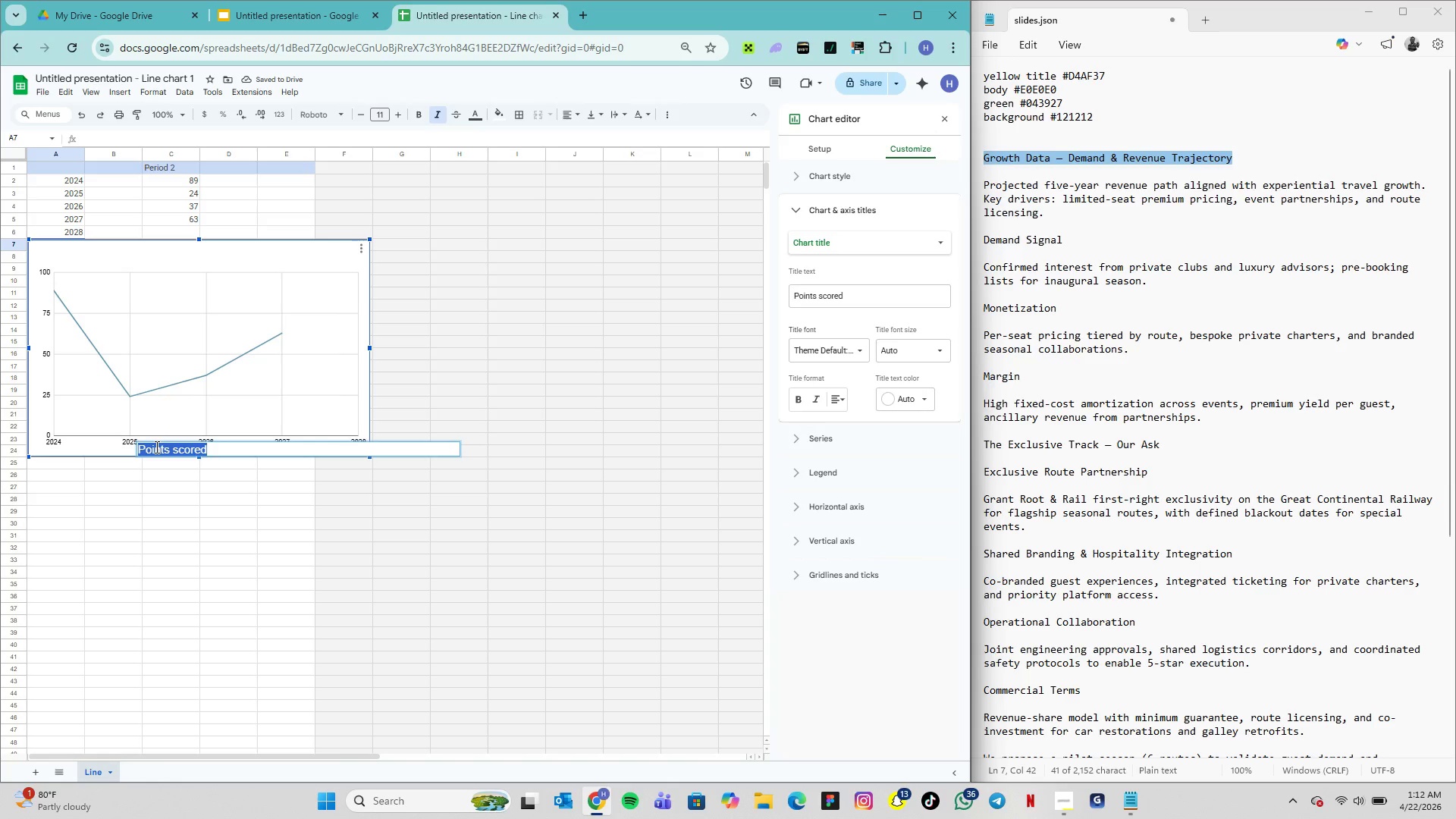 
triple_click([155, 447])
 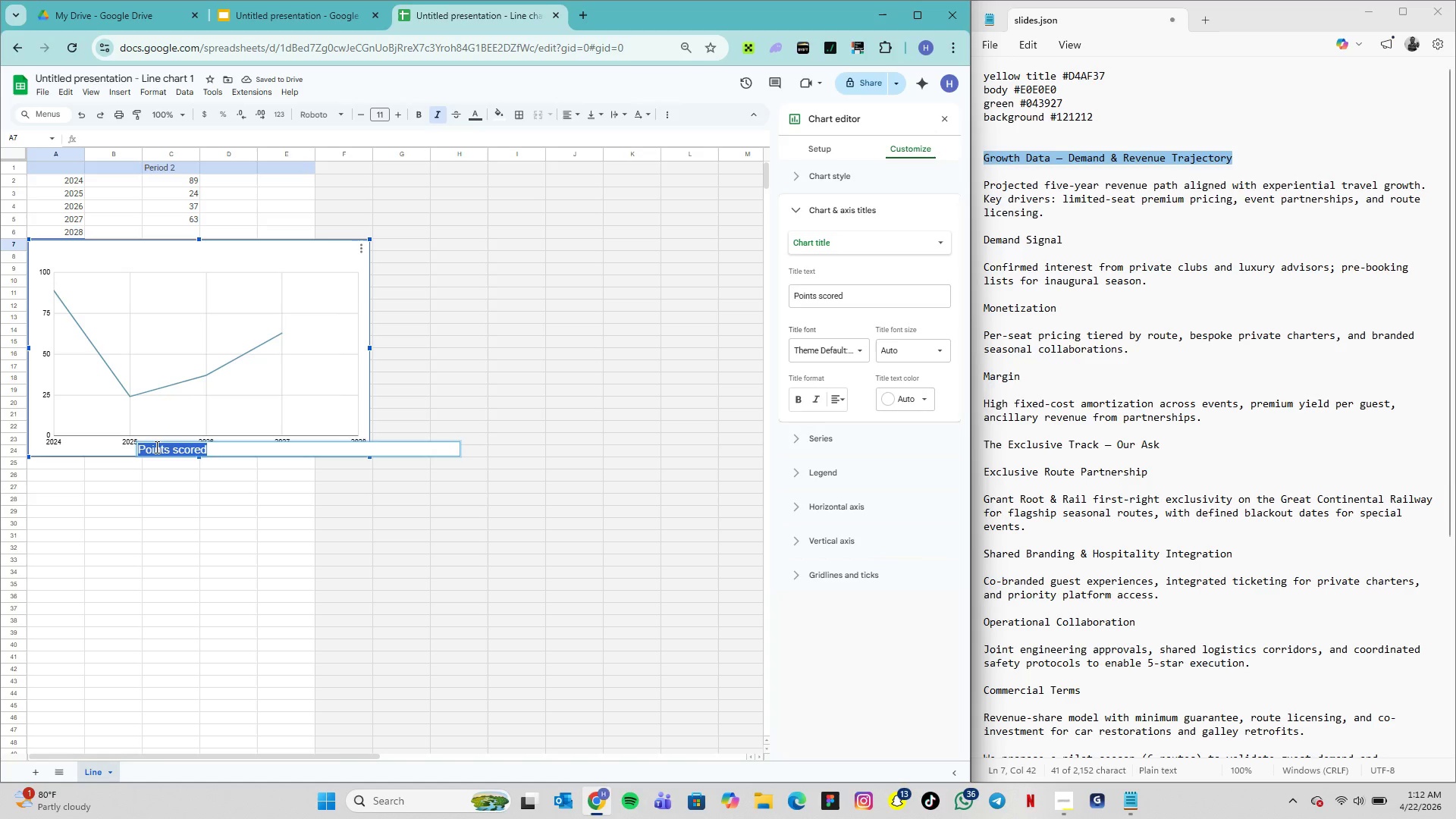 
hold_key(key=ShiftLeft, duration=0.66)
 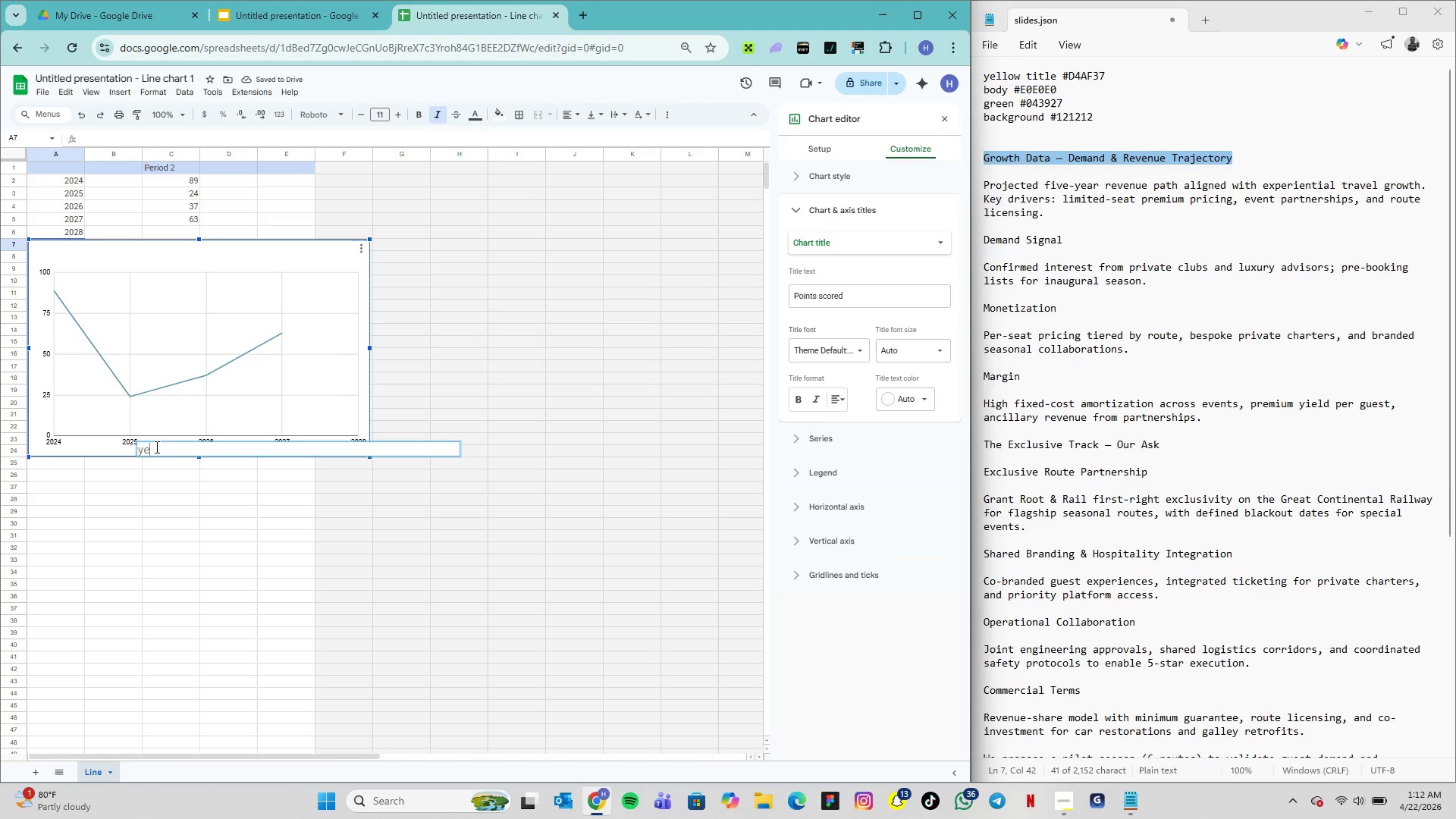 
type(yer)
key(Backspace)
key(Backspace)
type(ear)
 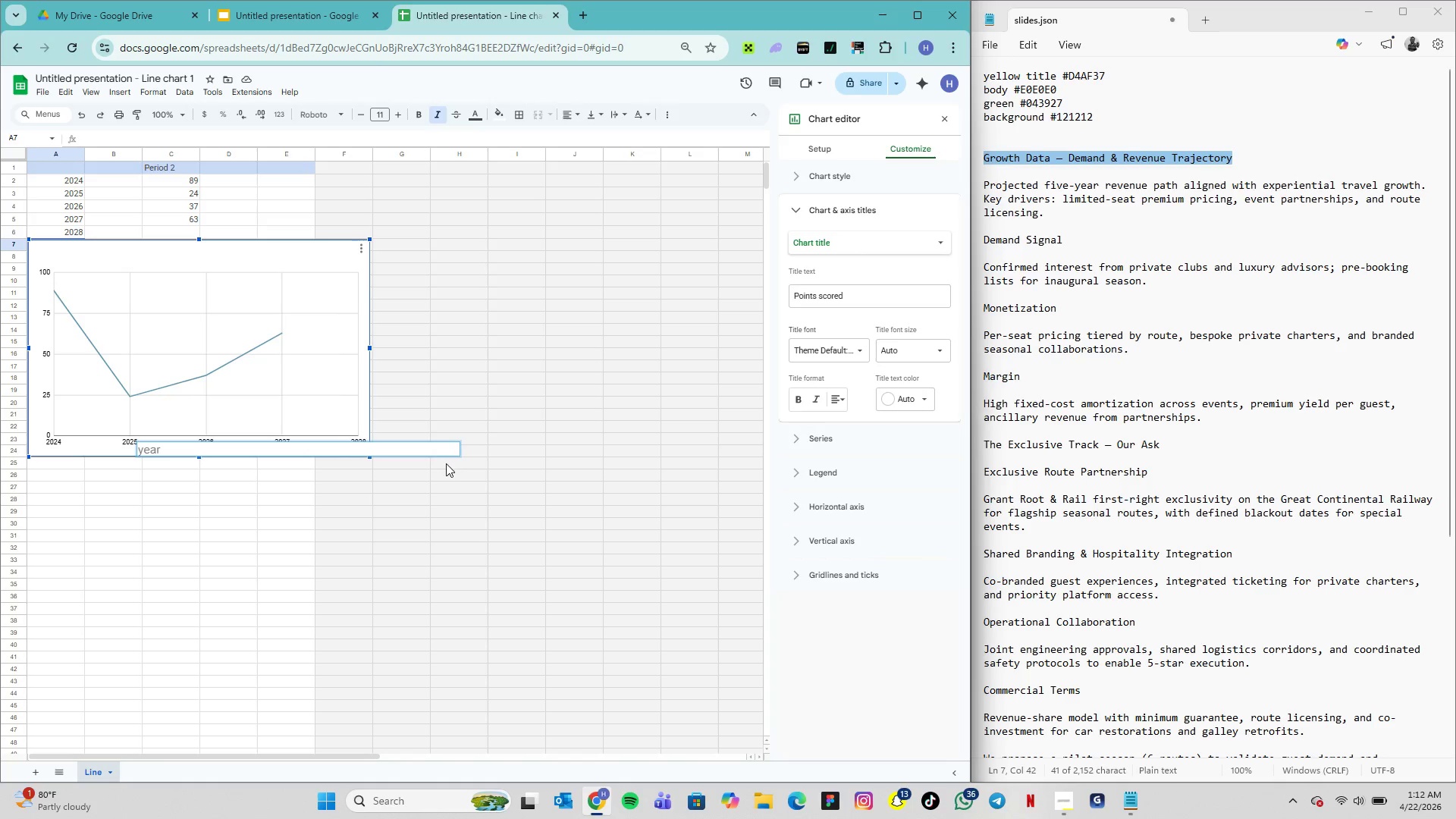 
wait(5.44)
 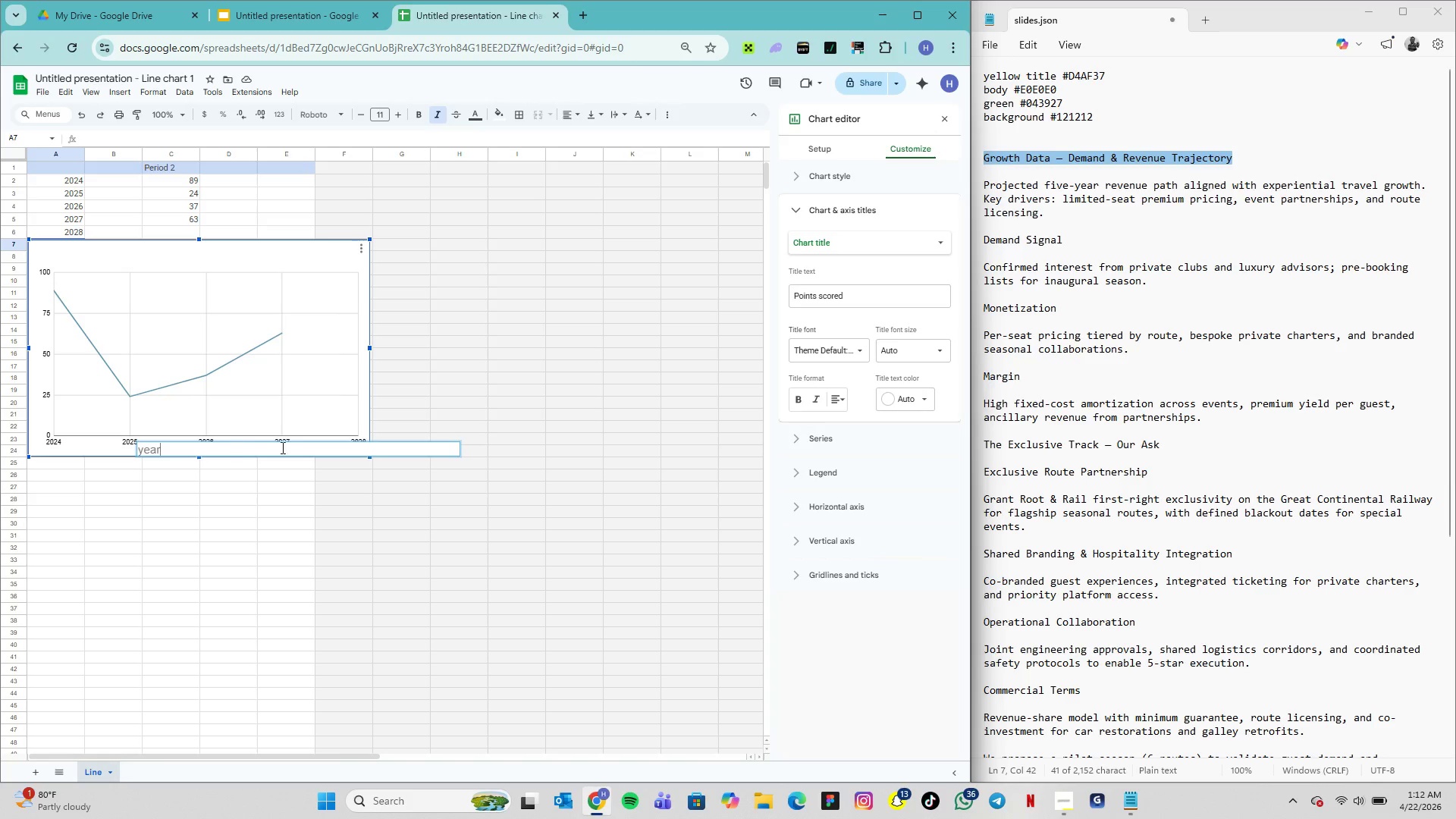 
key(ArrowRight)
 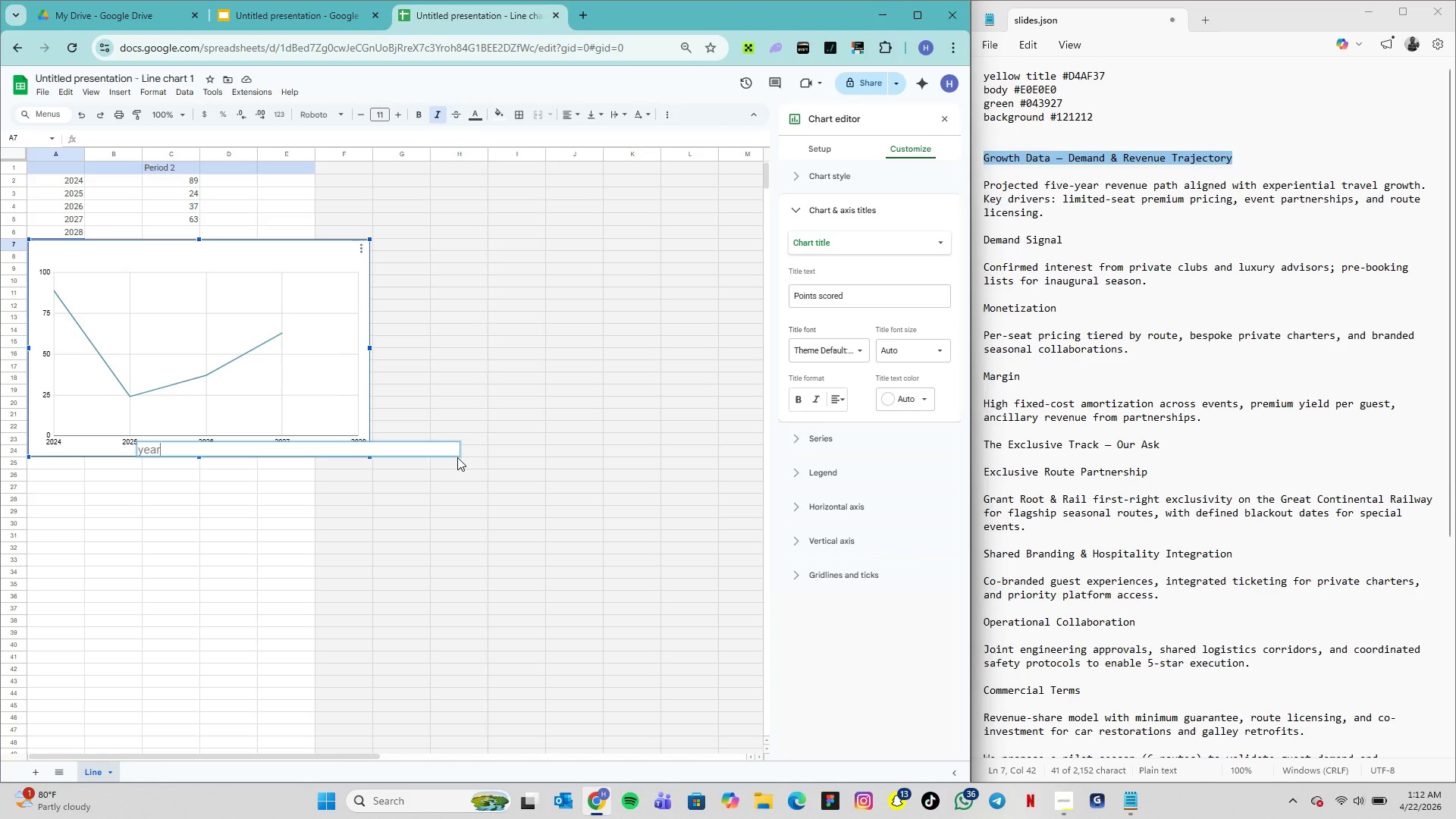 
key(ArrowRight)
 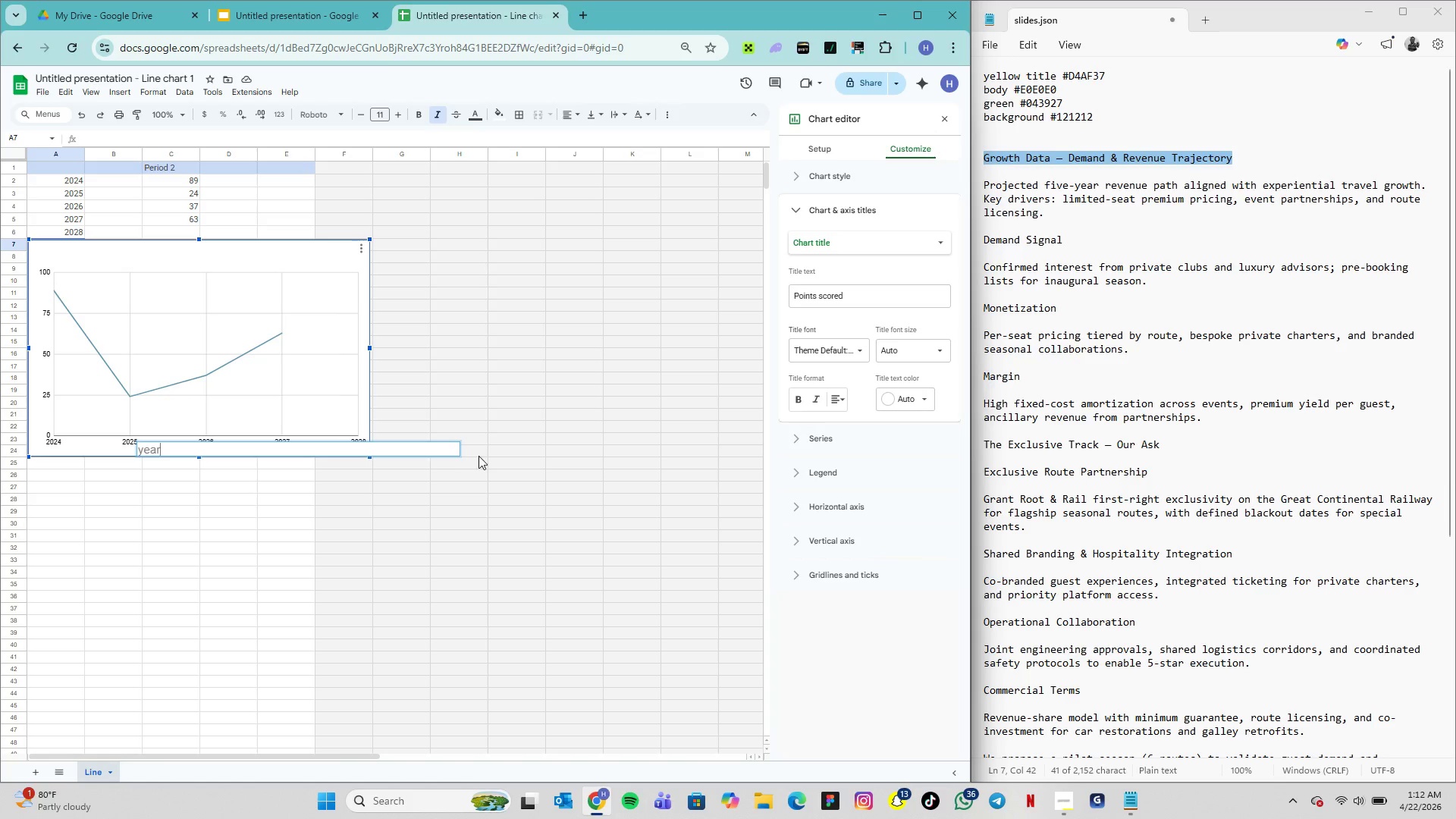 
left_click([481, 463])
 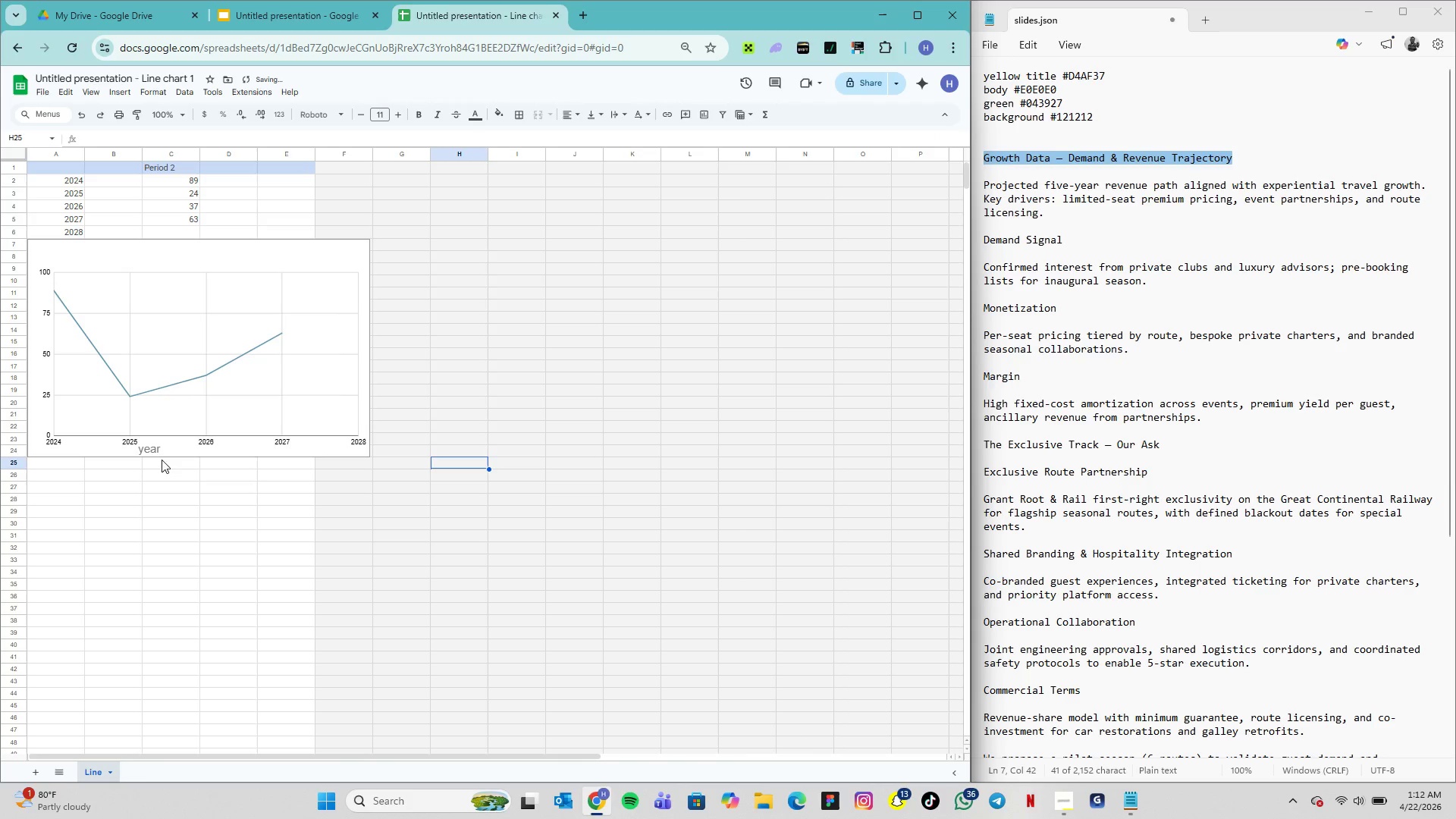 
left_click([151, 450])
 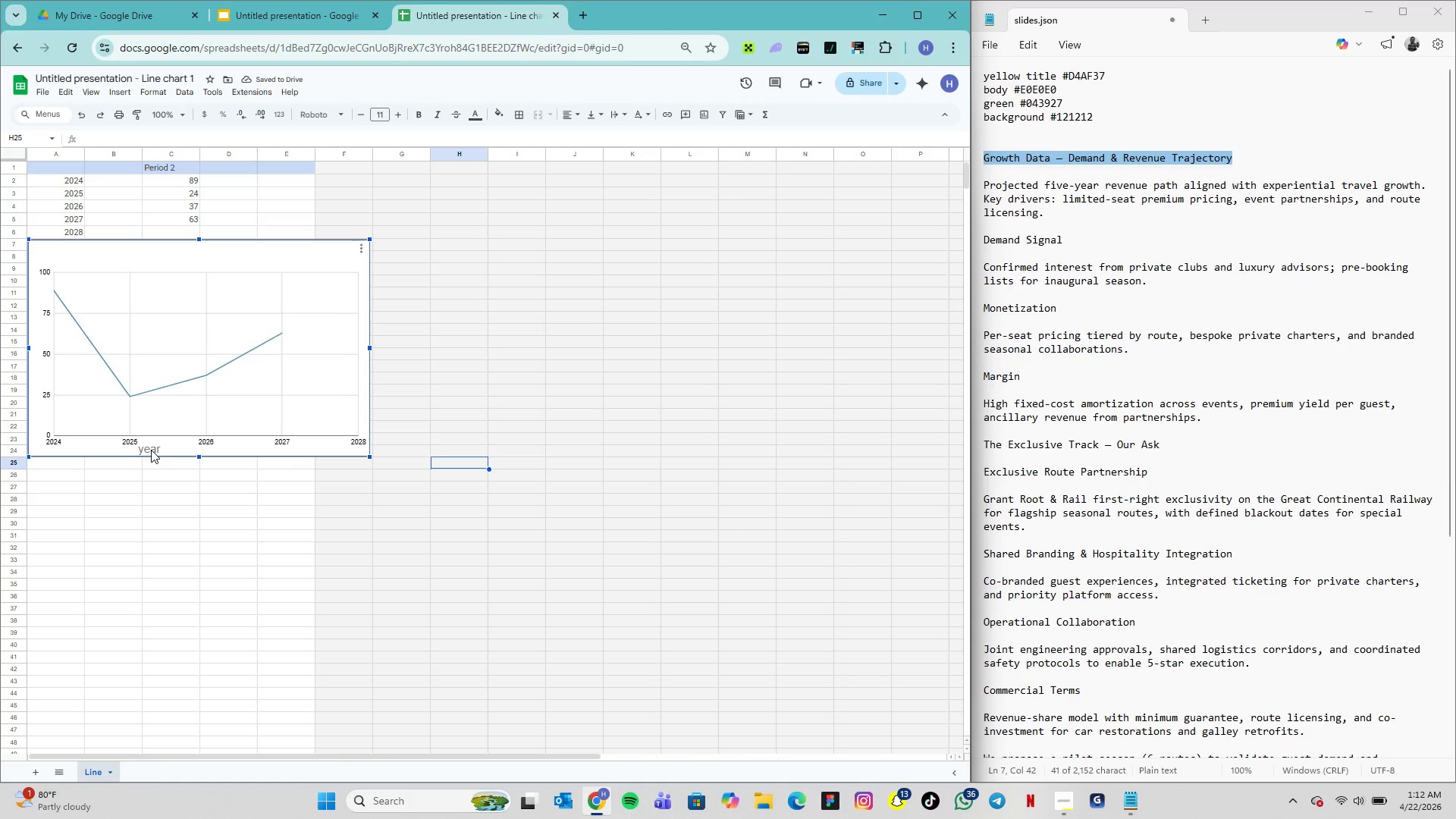 
double_click([151, 450])
 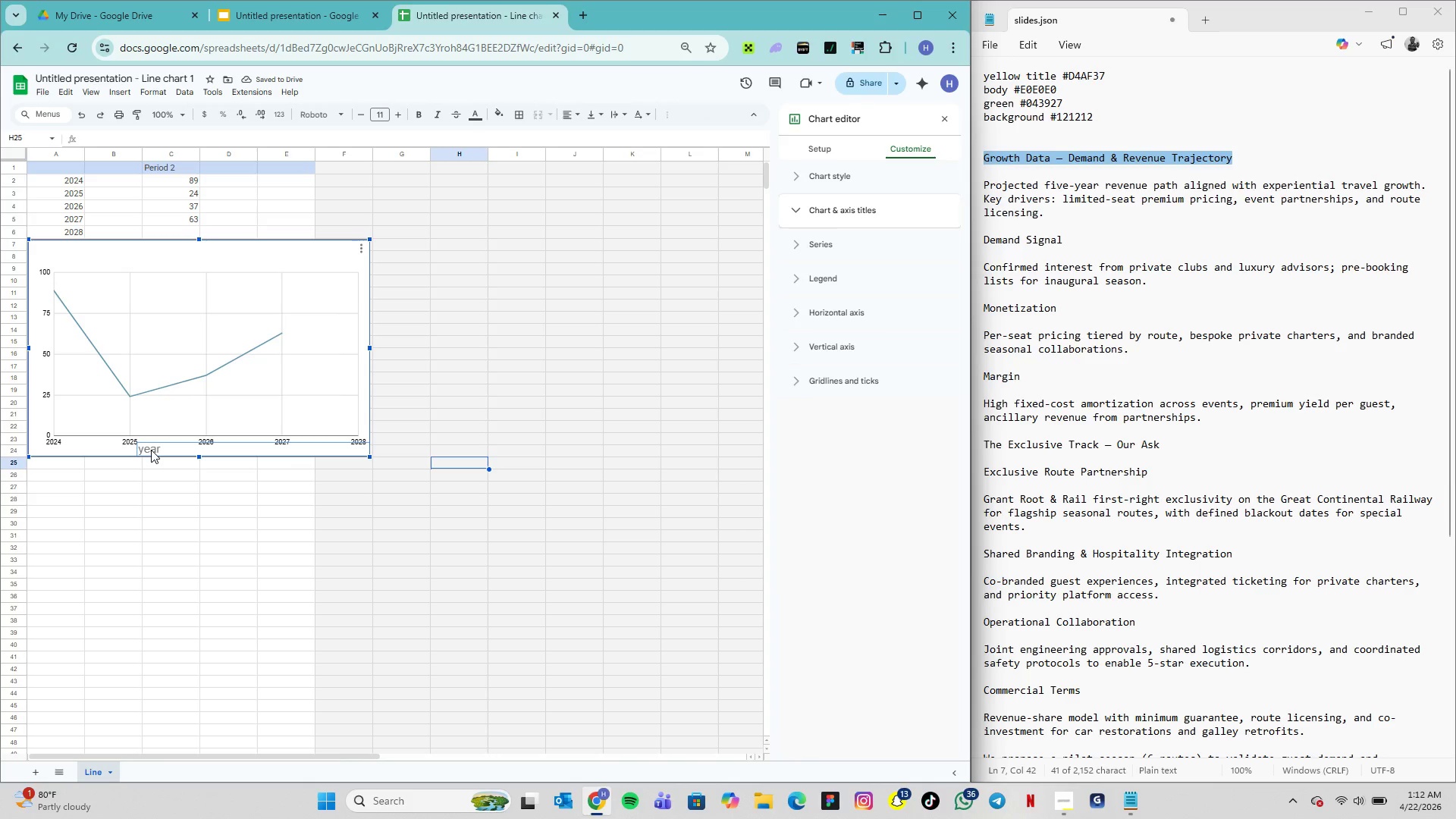 
left_click([151, 450])
 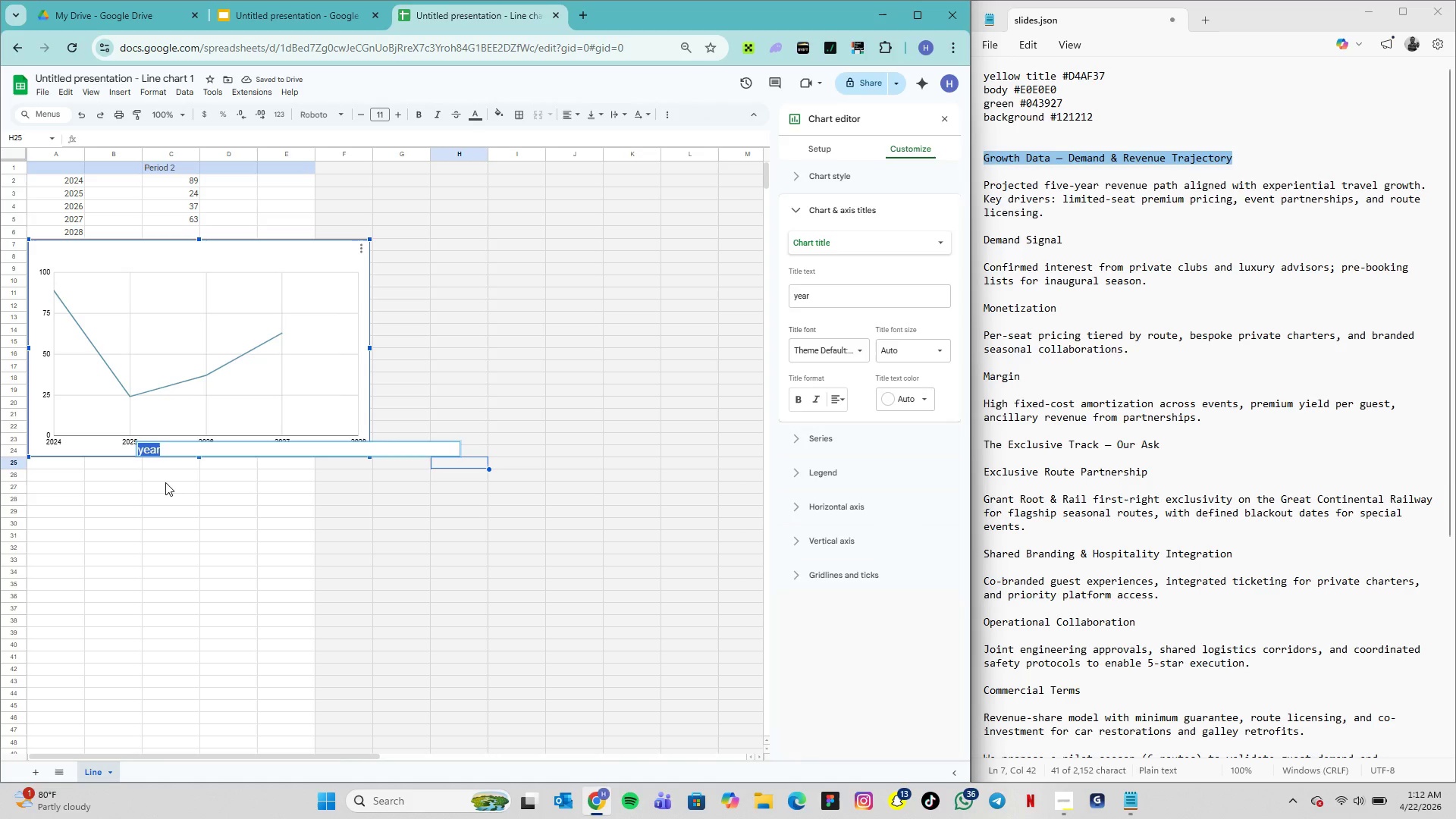 
left_click([165, 482])
 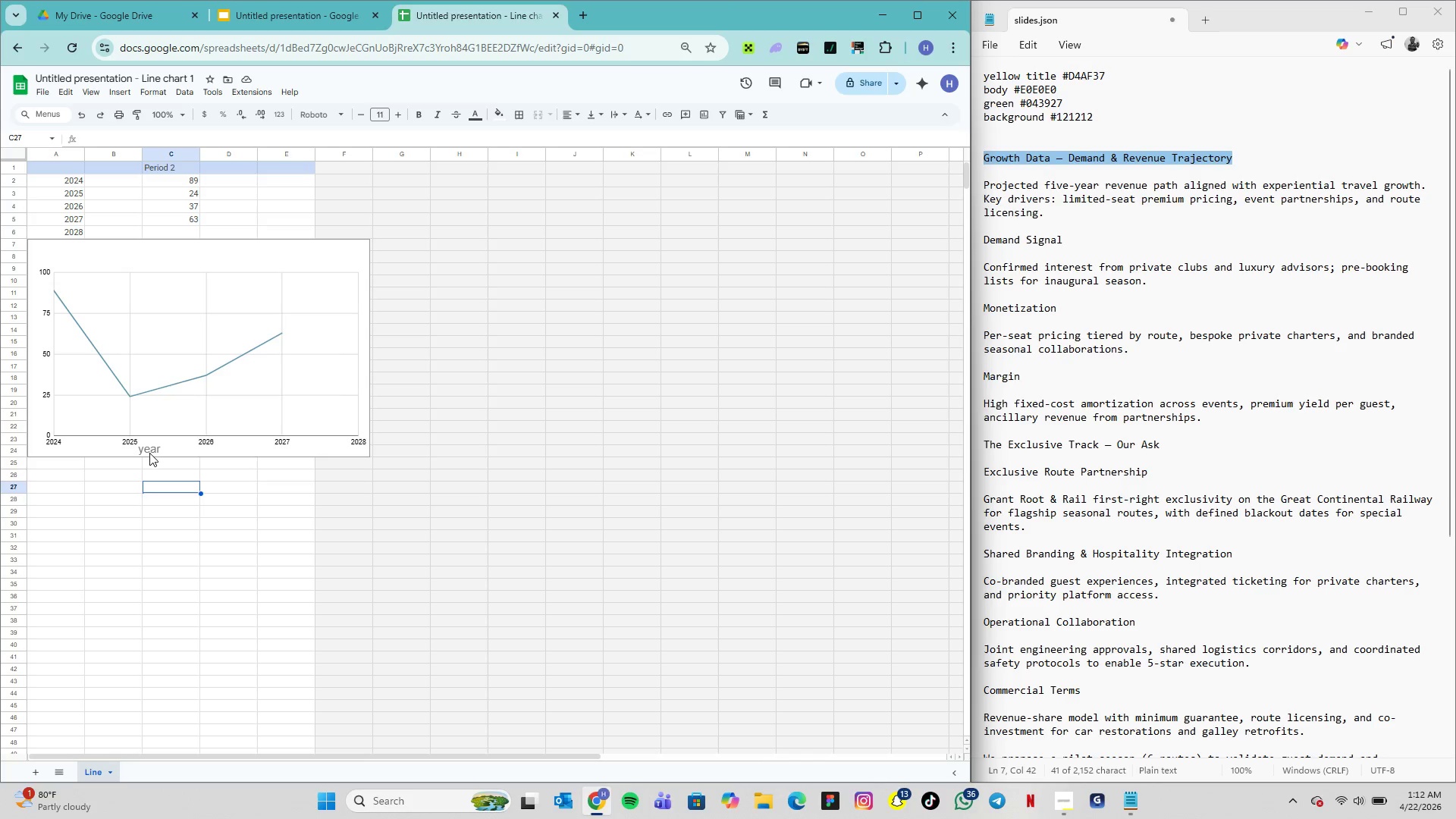 
left_click([149, 450])
 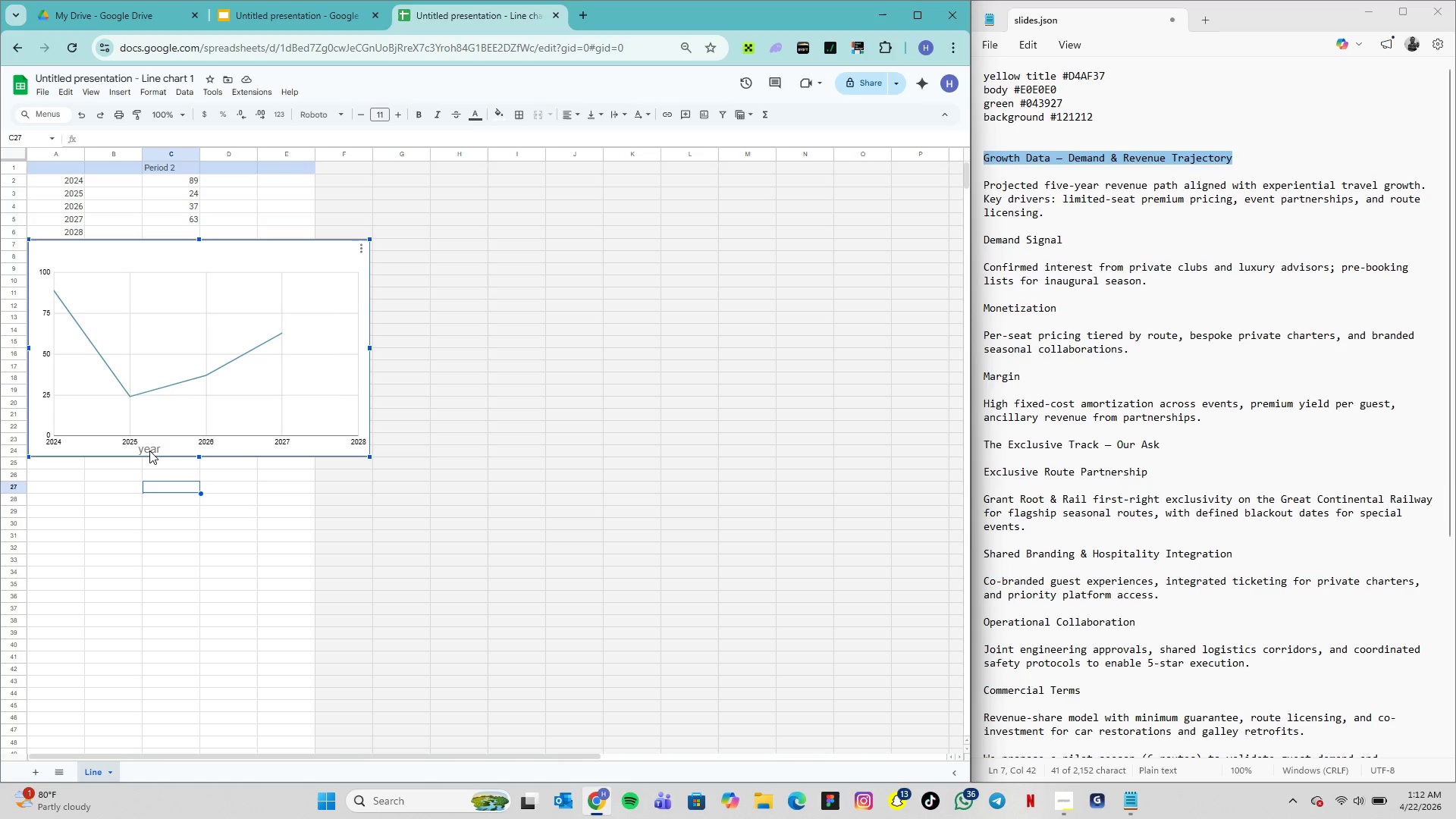 
double_click([149, 450])
 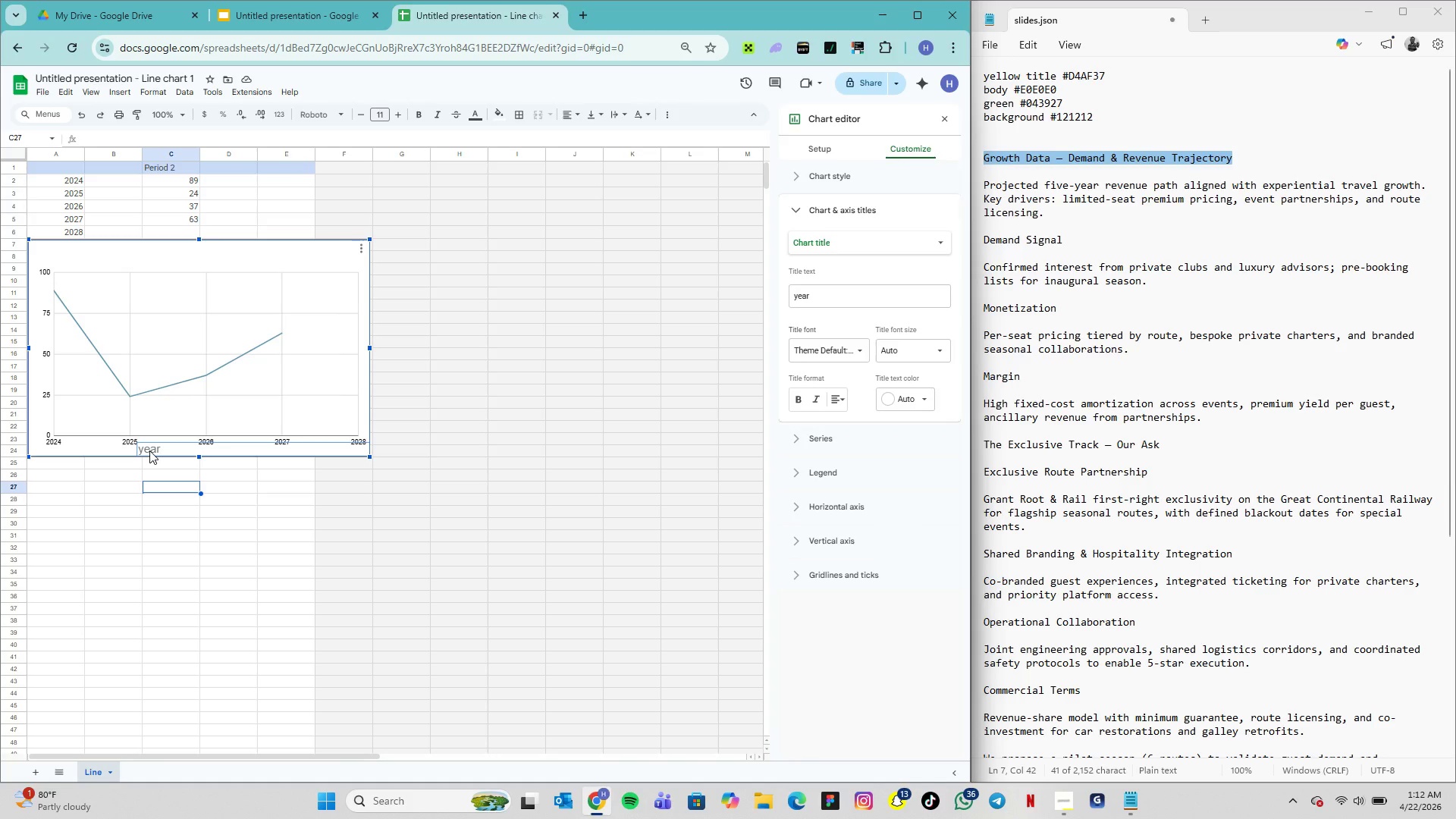 
hold_key(key=ArrowRight, duration=0.77)
 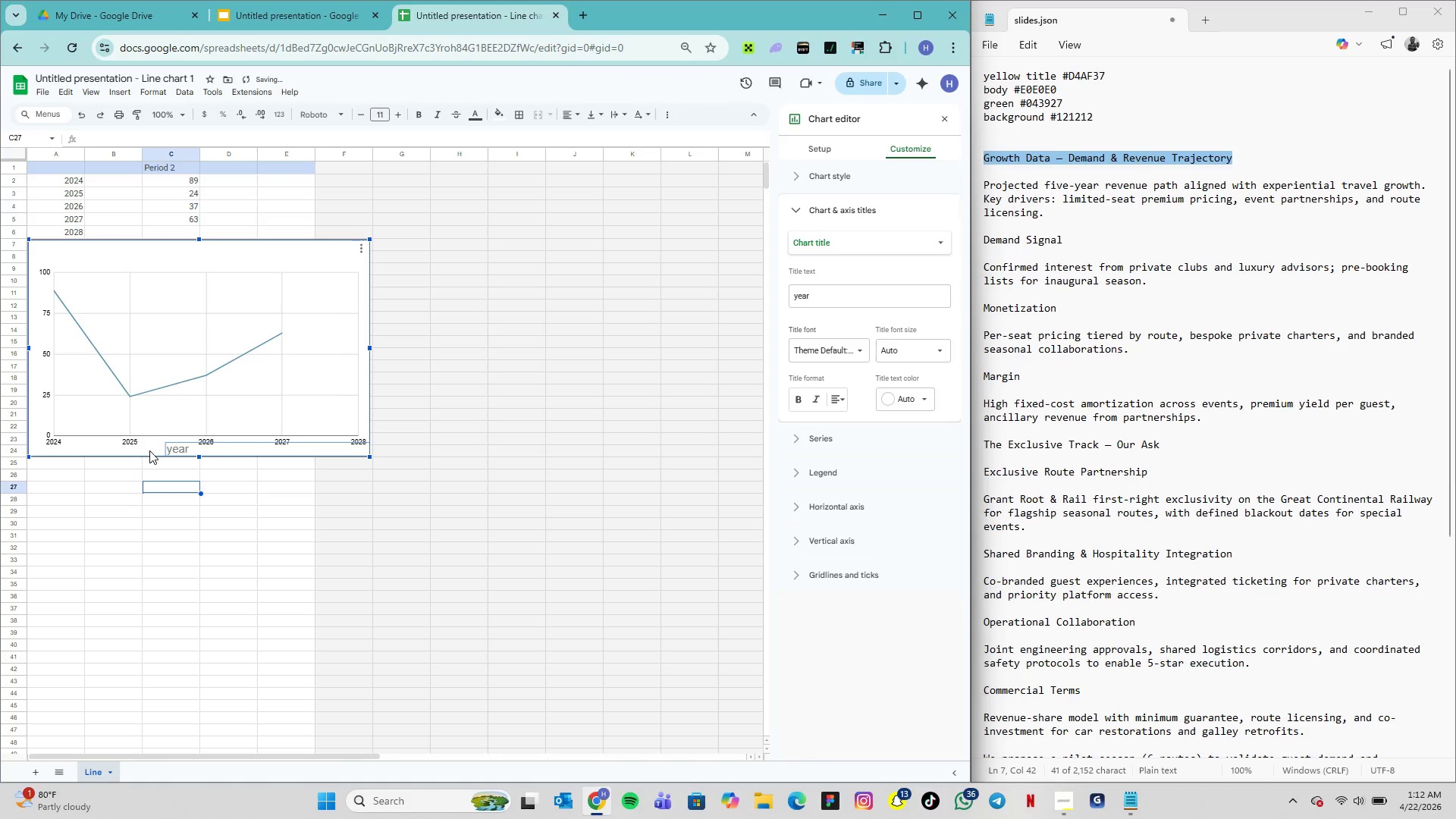 
key(ArrowRight)